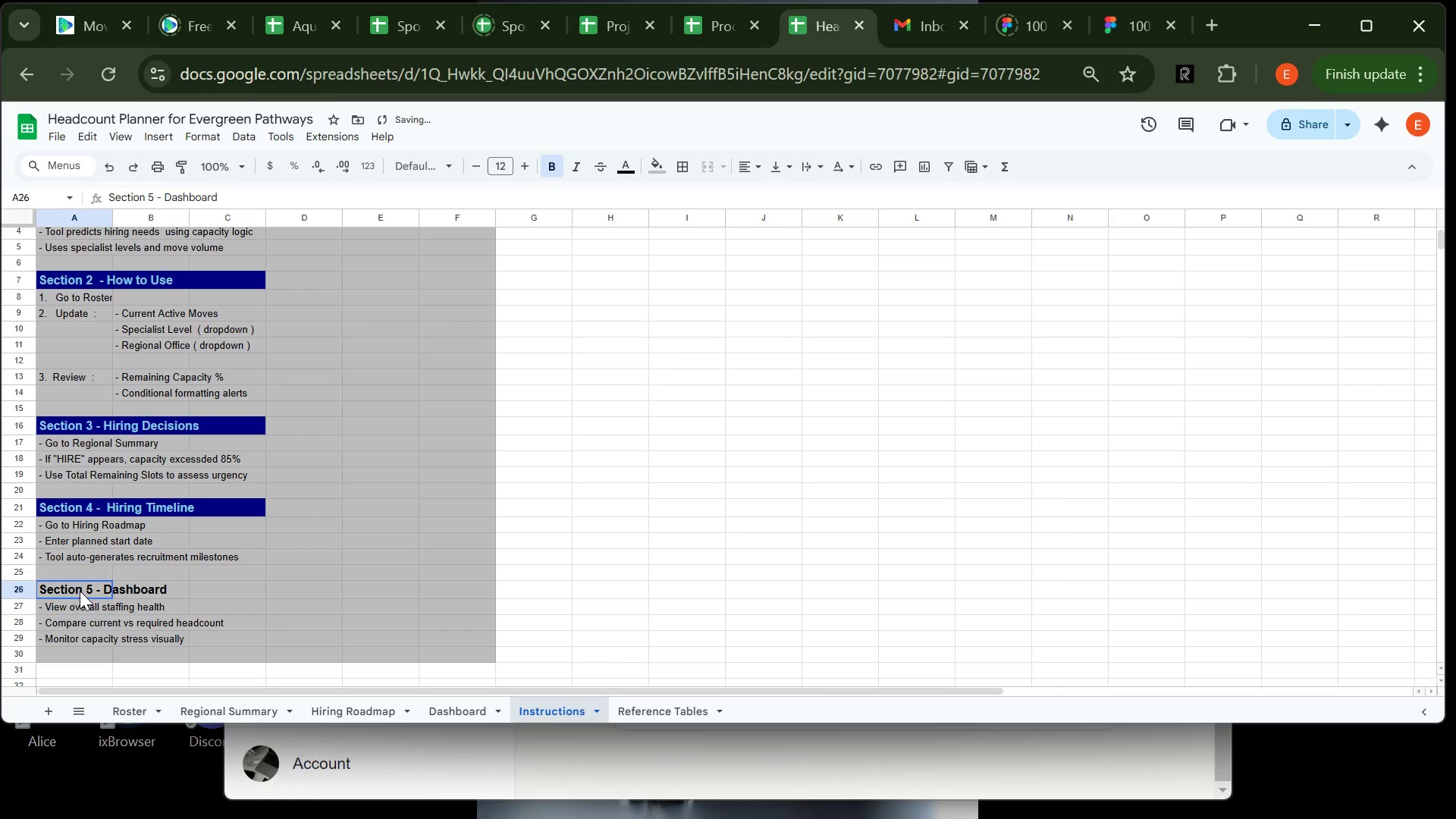 
left_click_drag(start_coordinate=[57, 588], to_coordinate=[181, 589])
 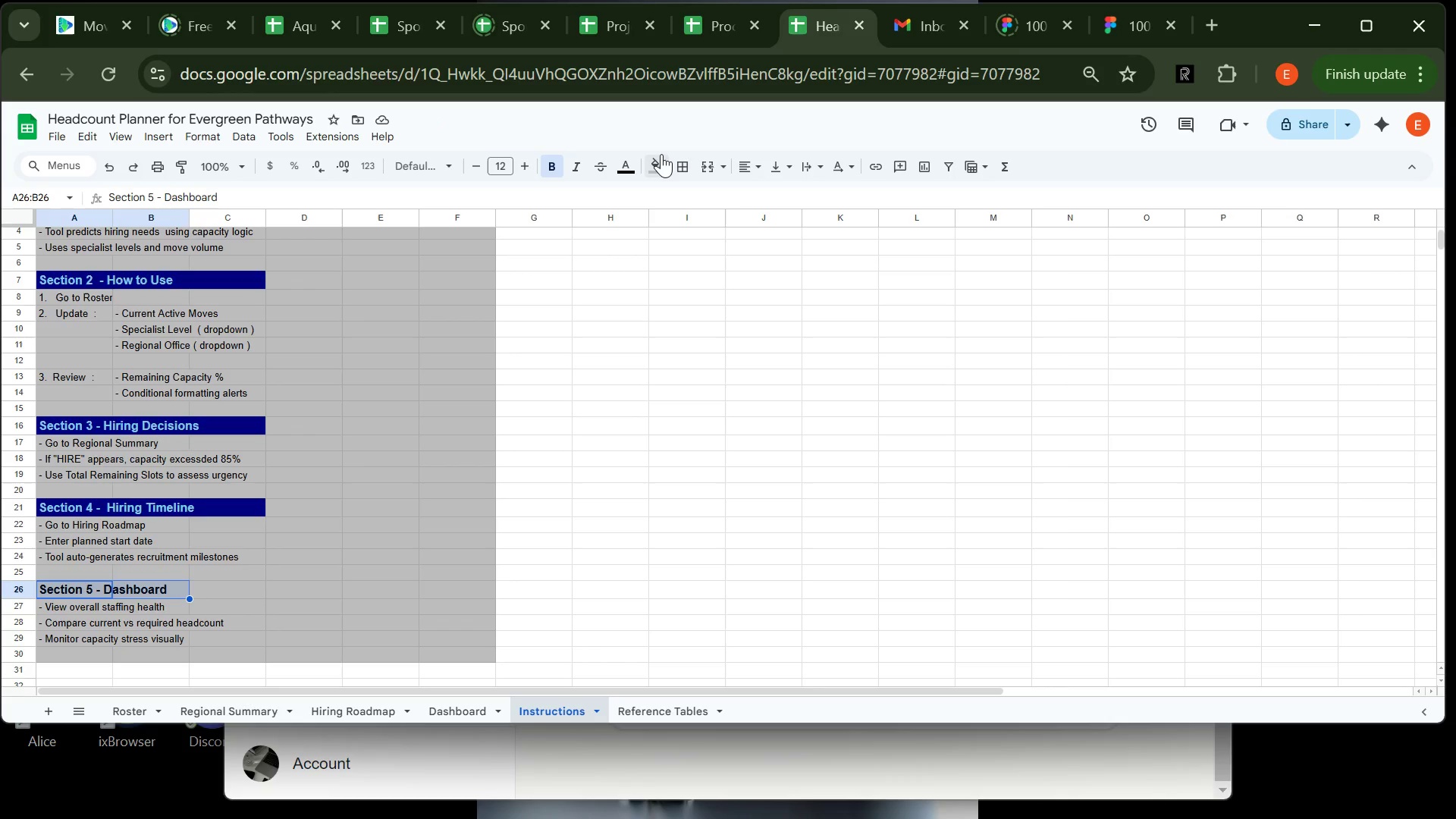 
left_click([661, 154])
 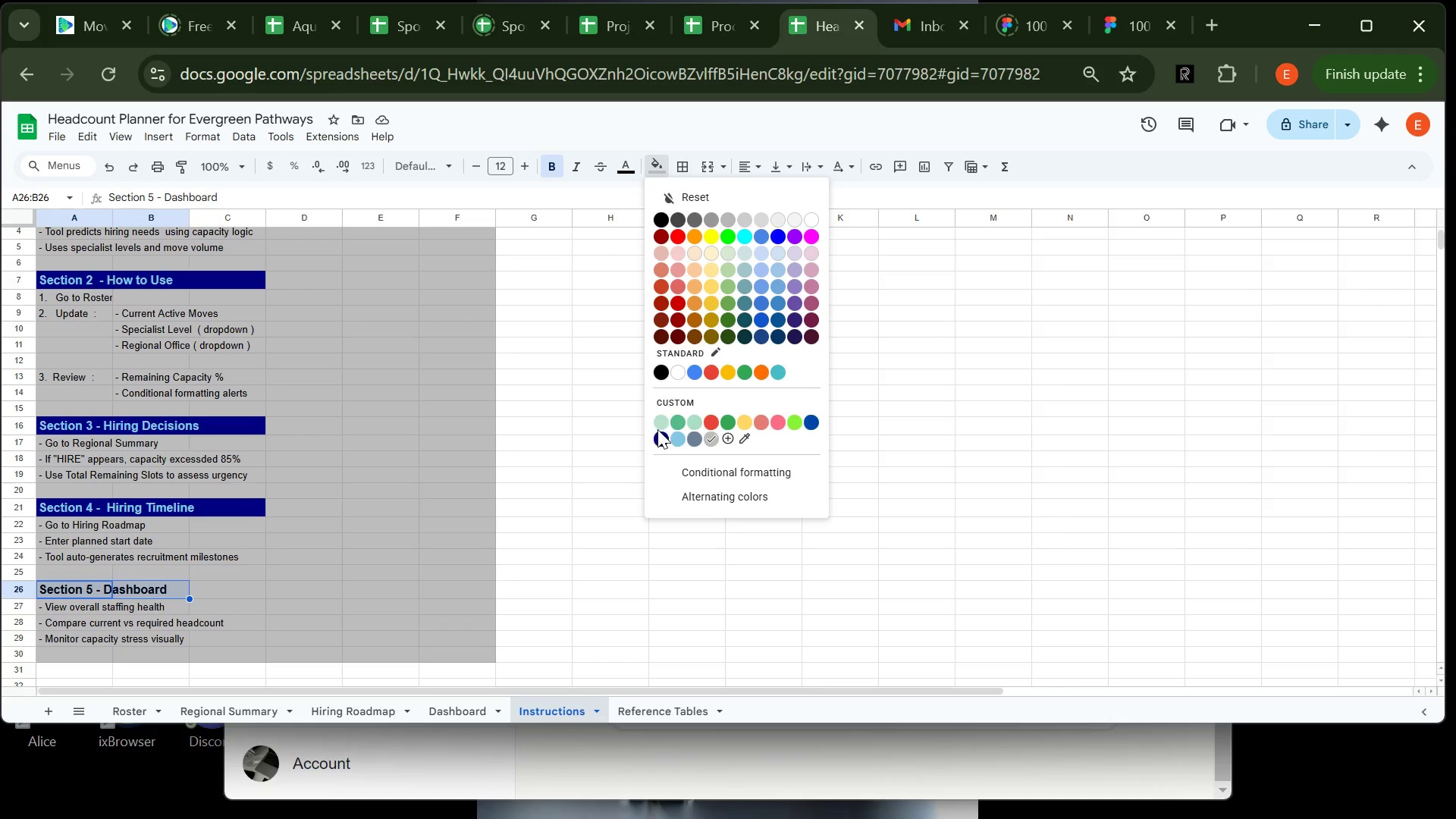 
left_click([658, 429])
 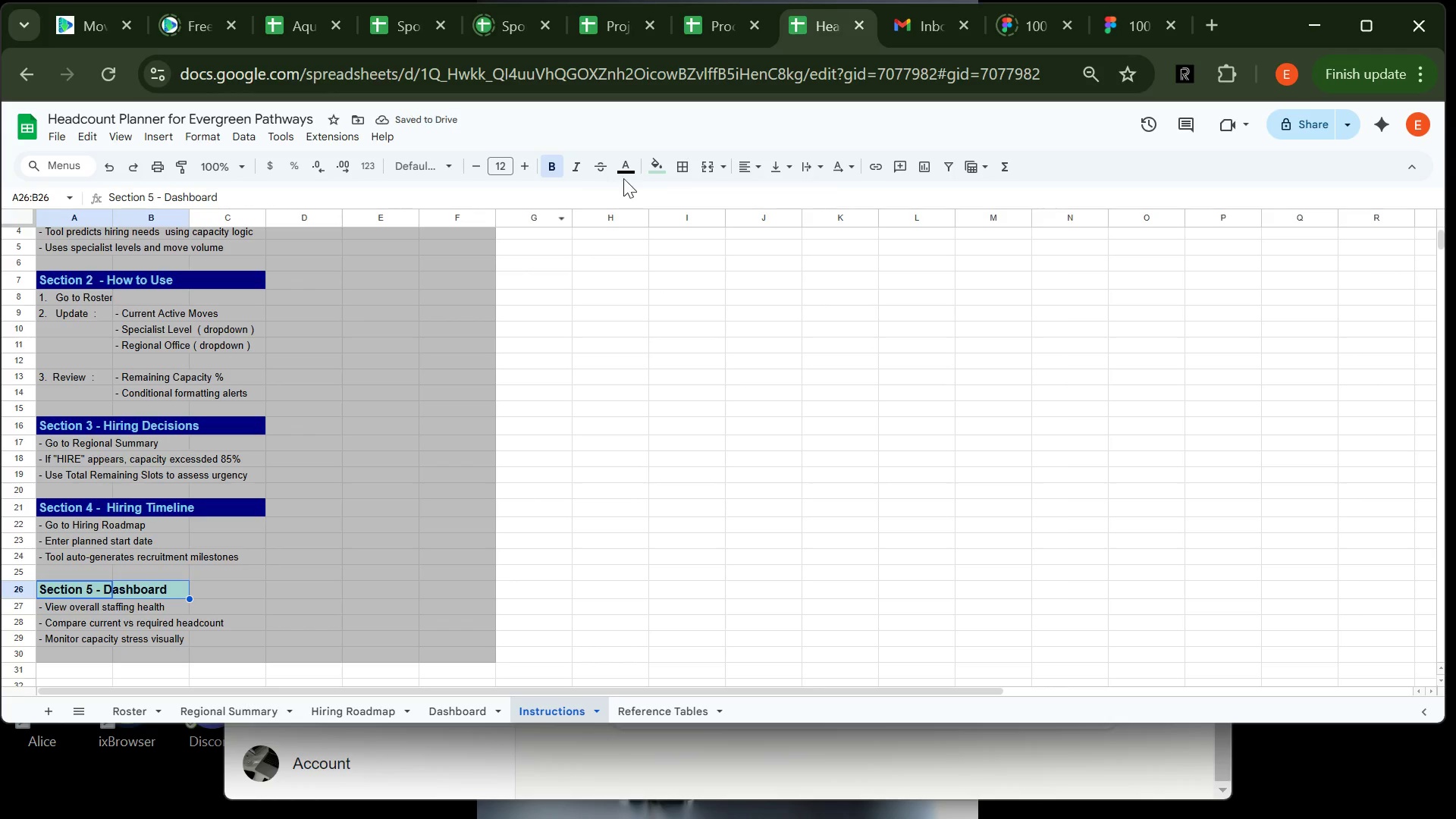 
left_click([657, 168])
 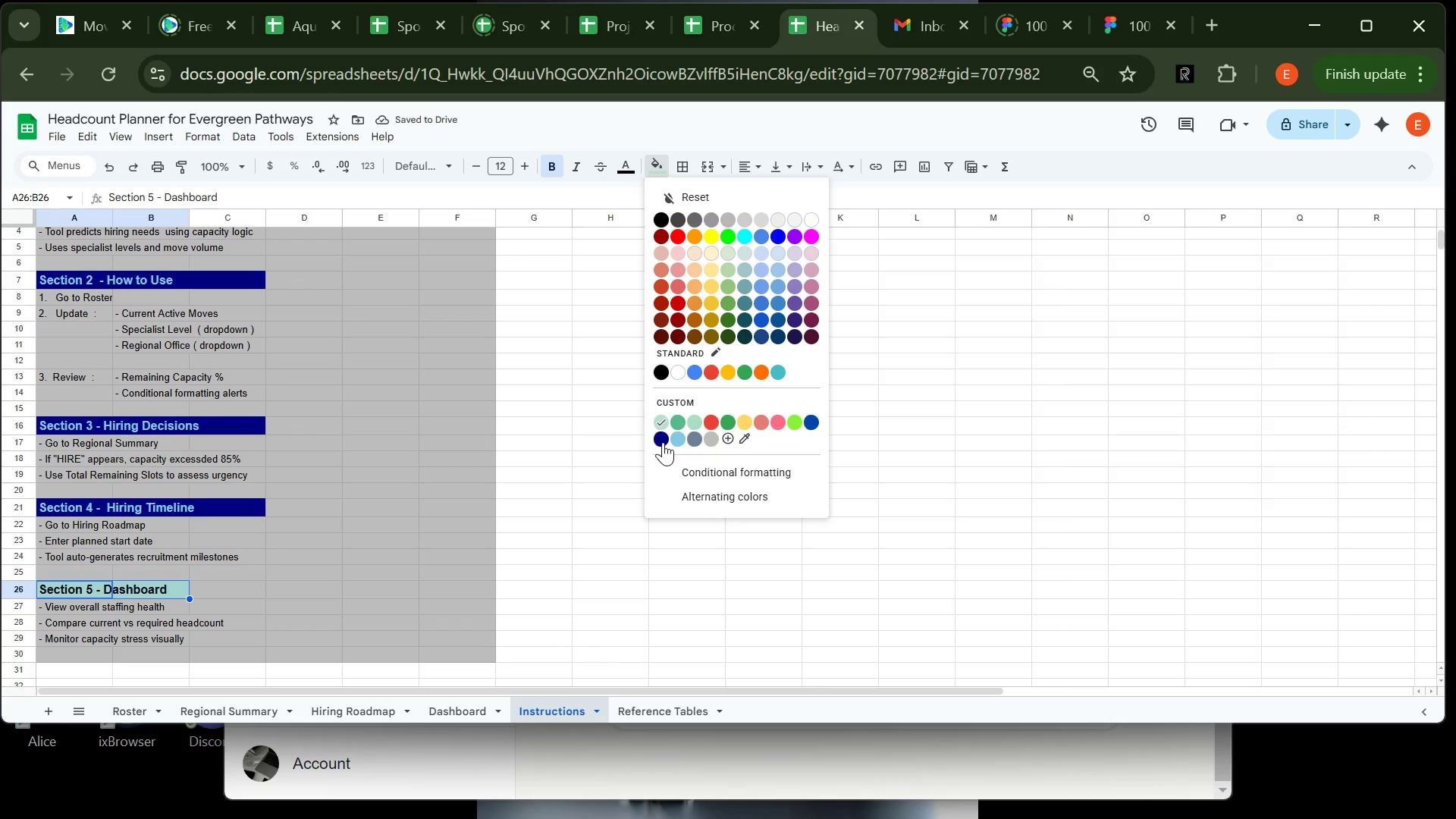 
left_click([663, 442])
 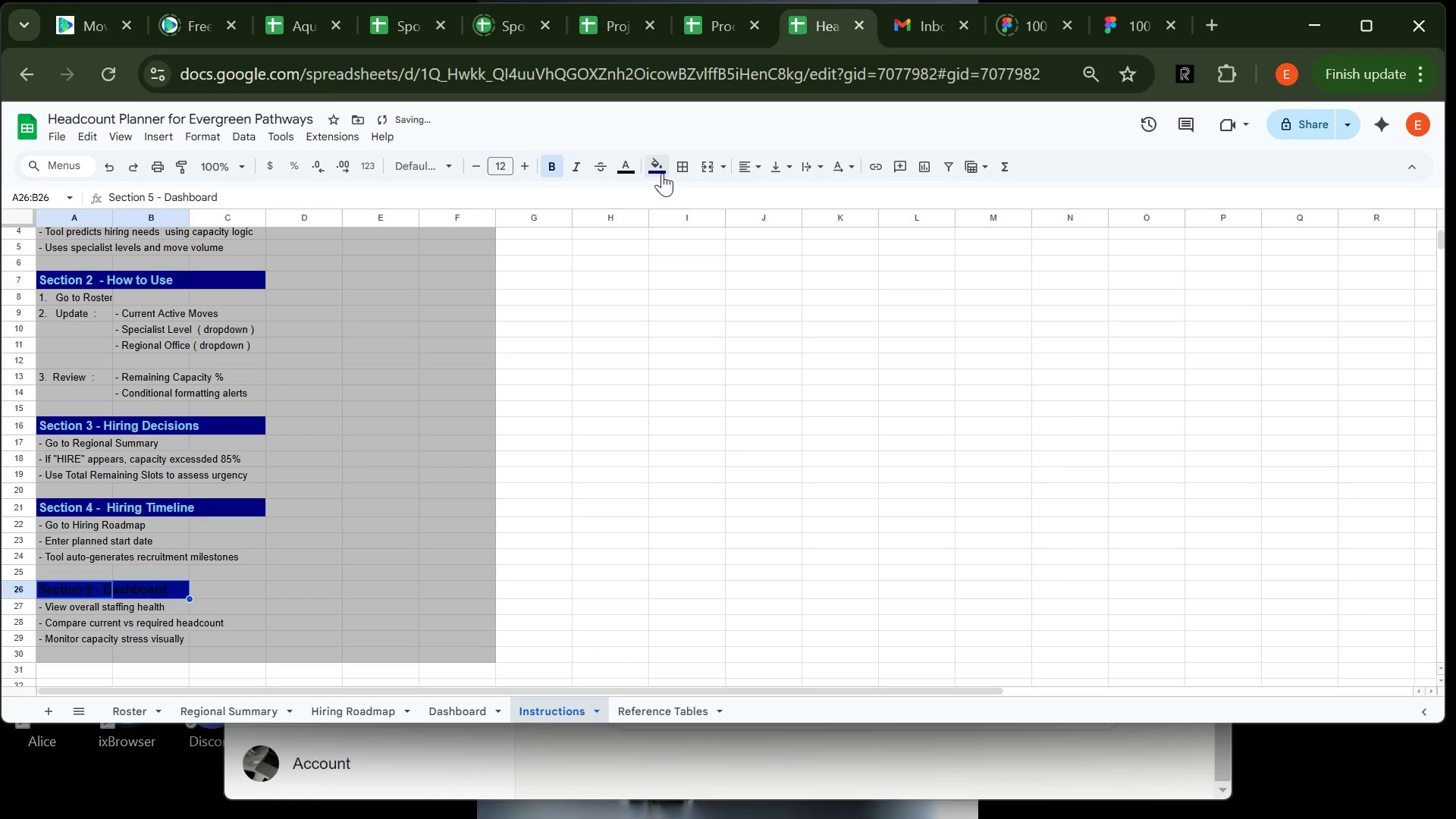 
left_click([662, 173])
 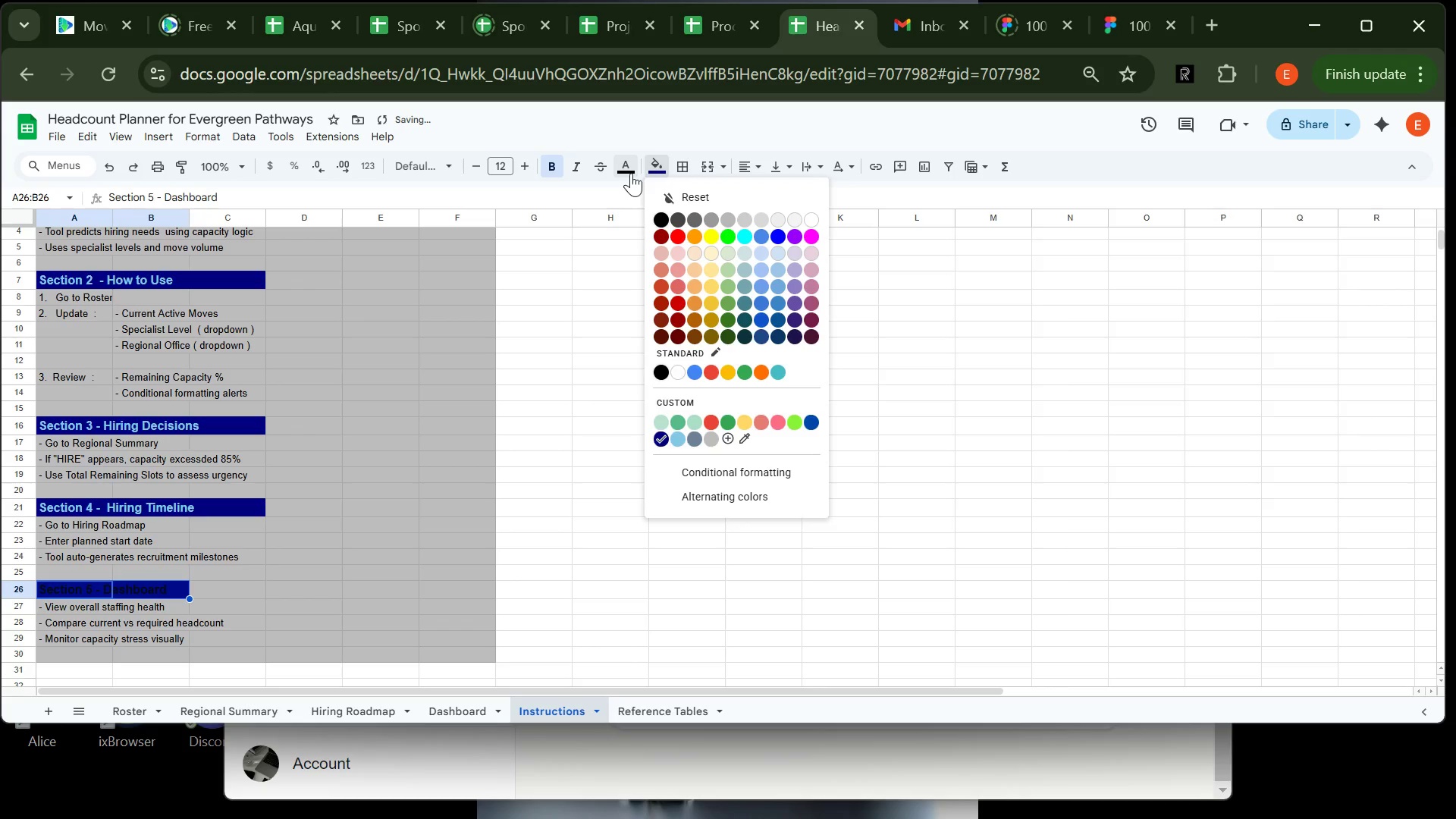 
left_click([631, 173])
 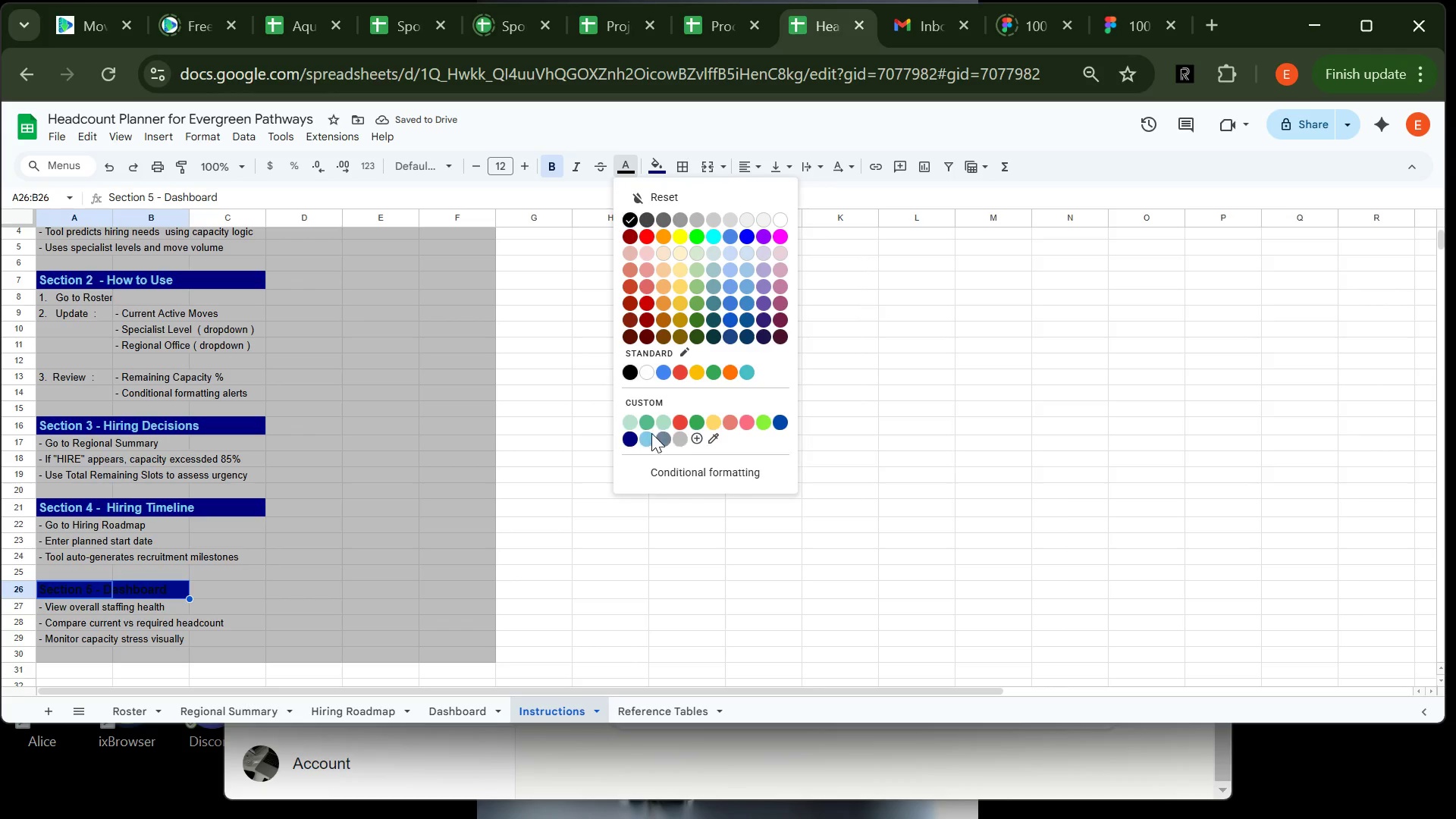 
left_click([651, 435])
 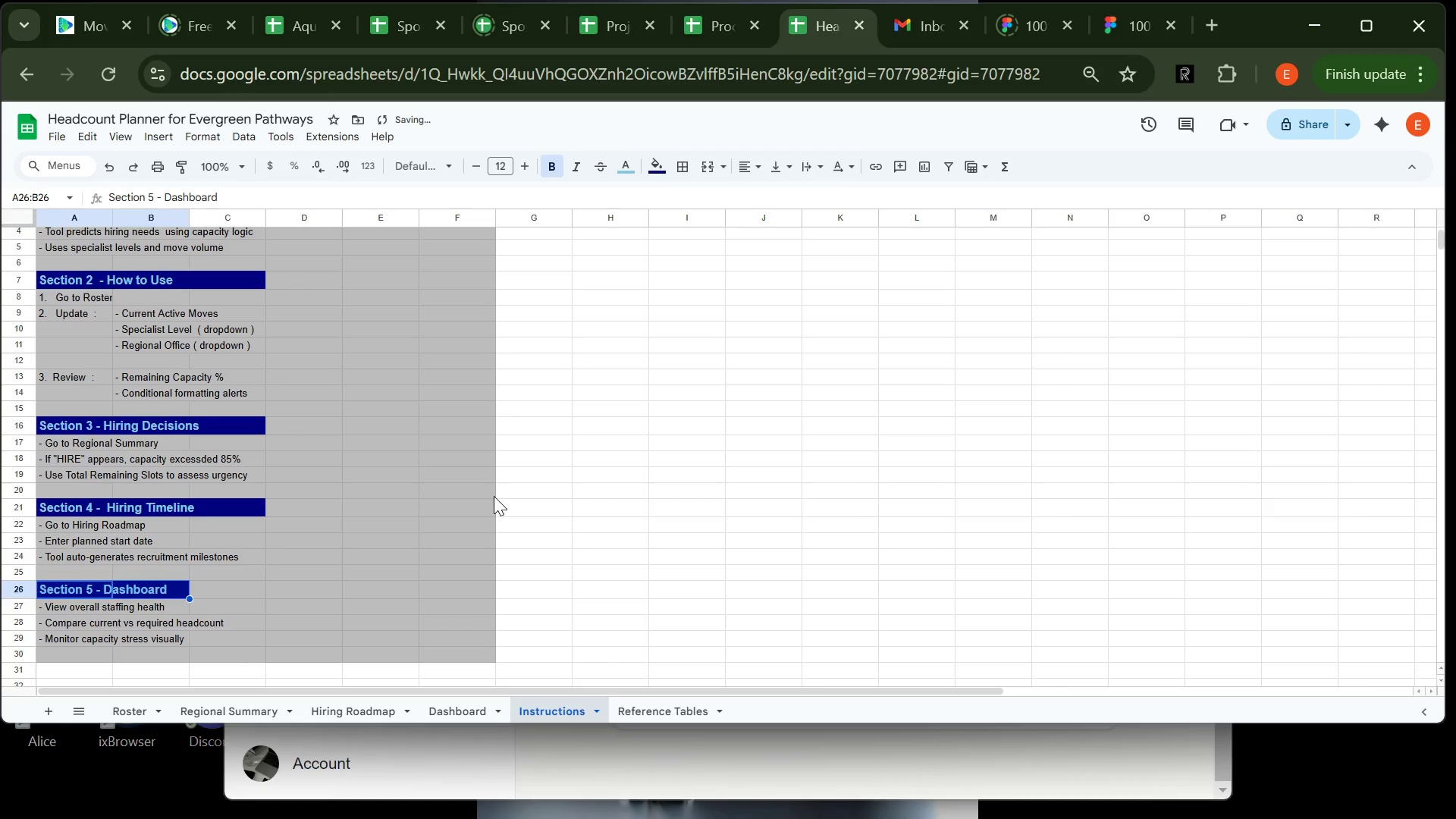 
left_click([494, 496])
 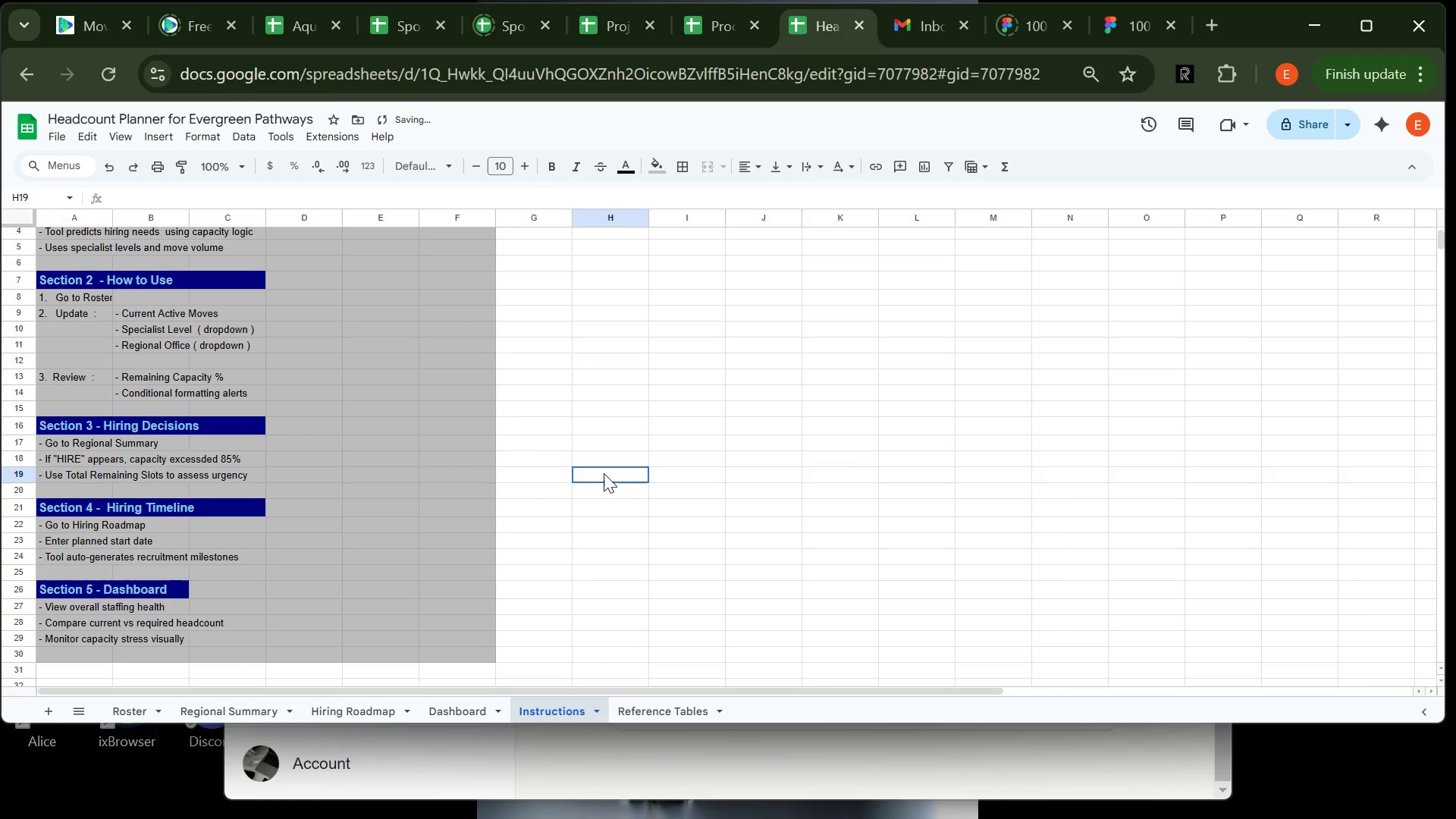 
left_click([604, 473])
 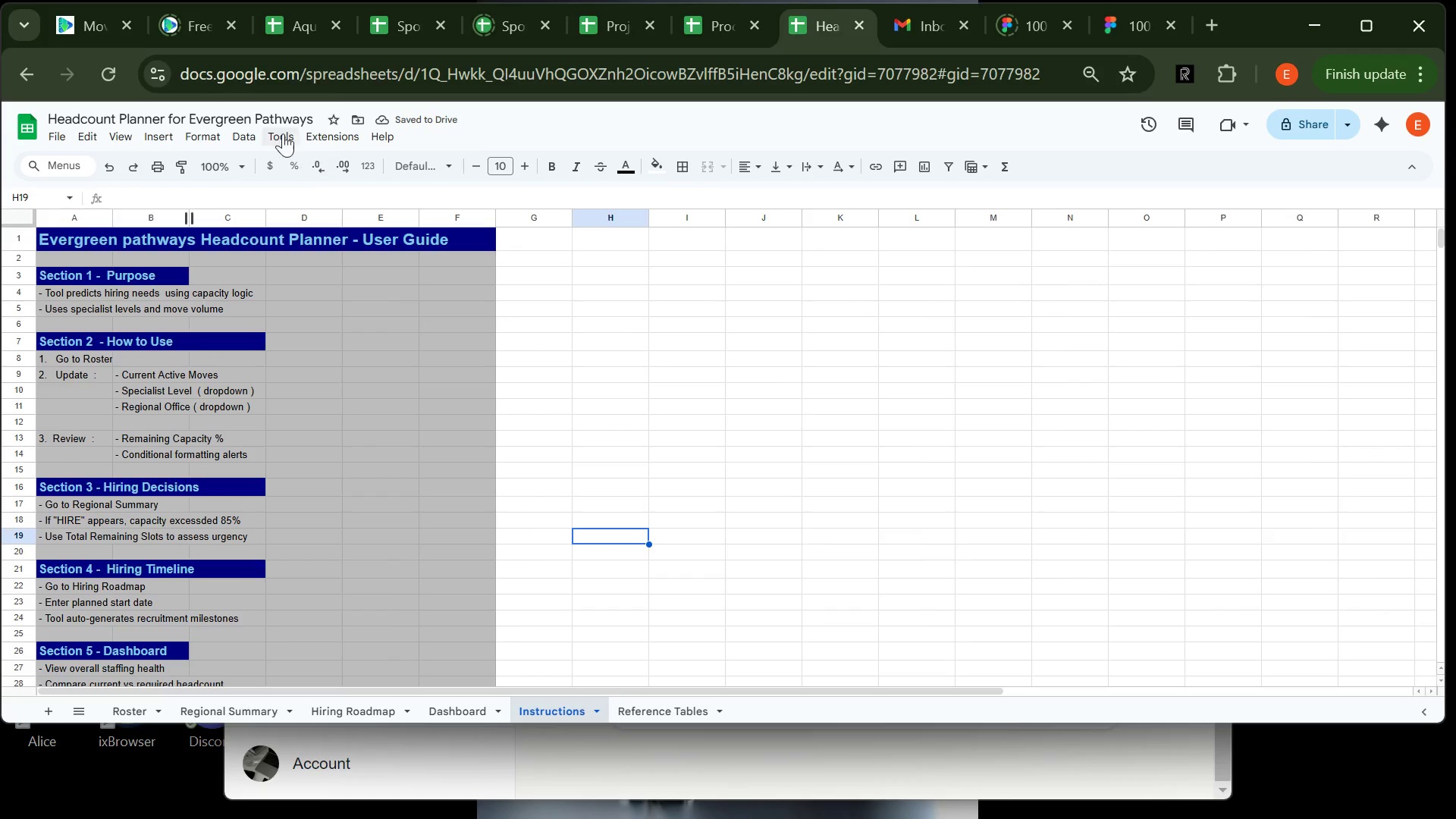 
left_click([209, 142])
 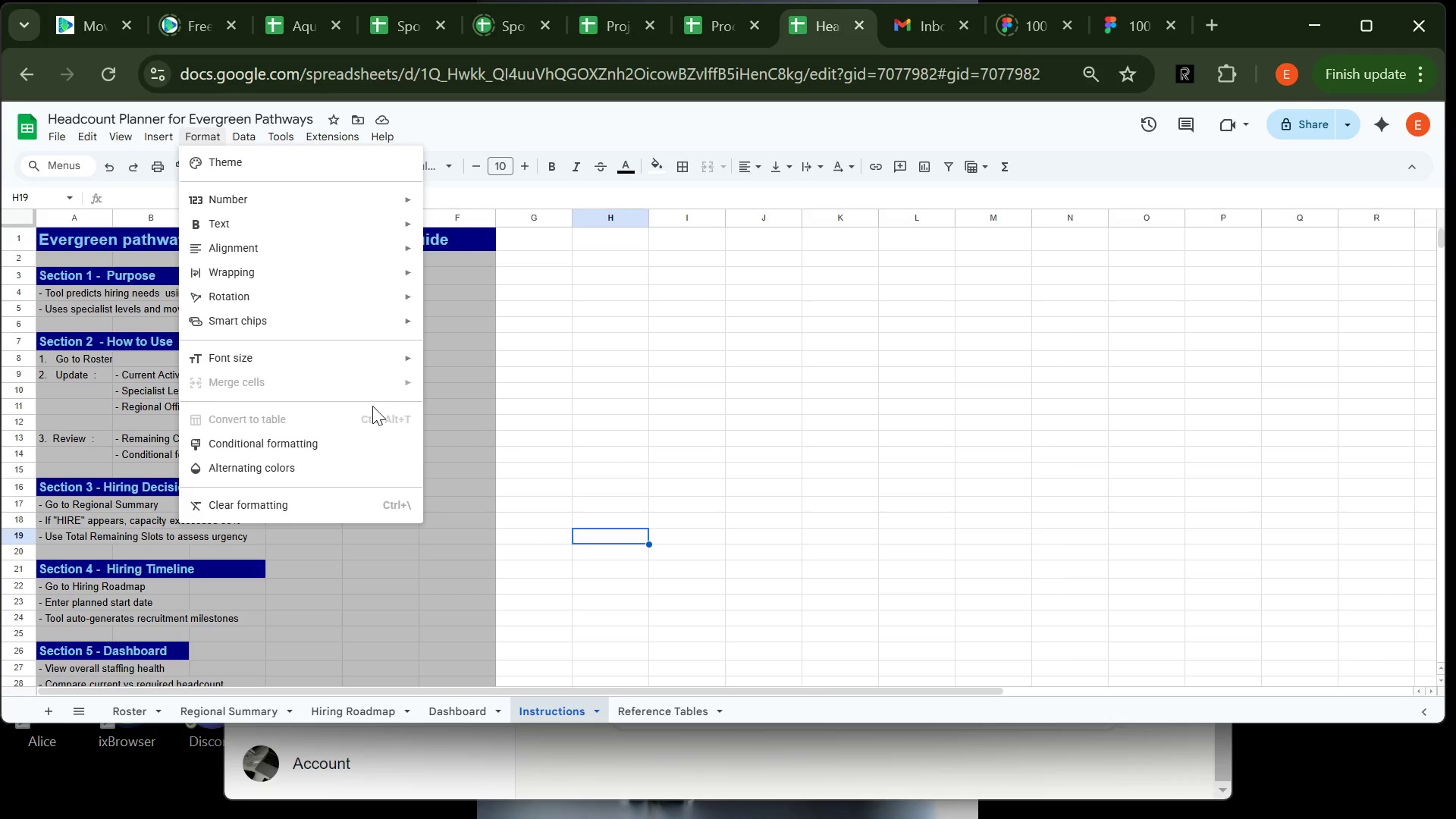 
mouse_move([370, 348])
 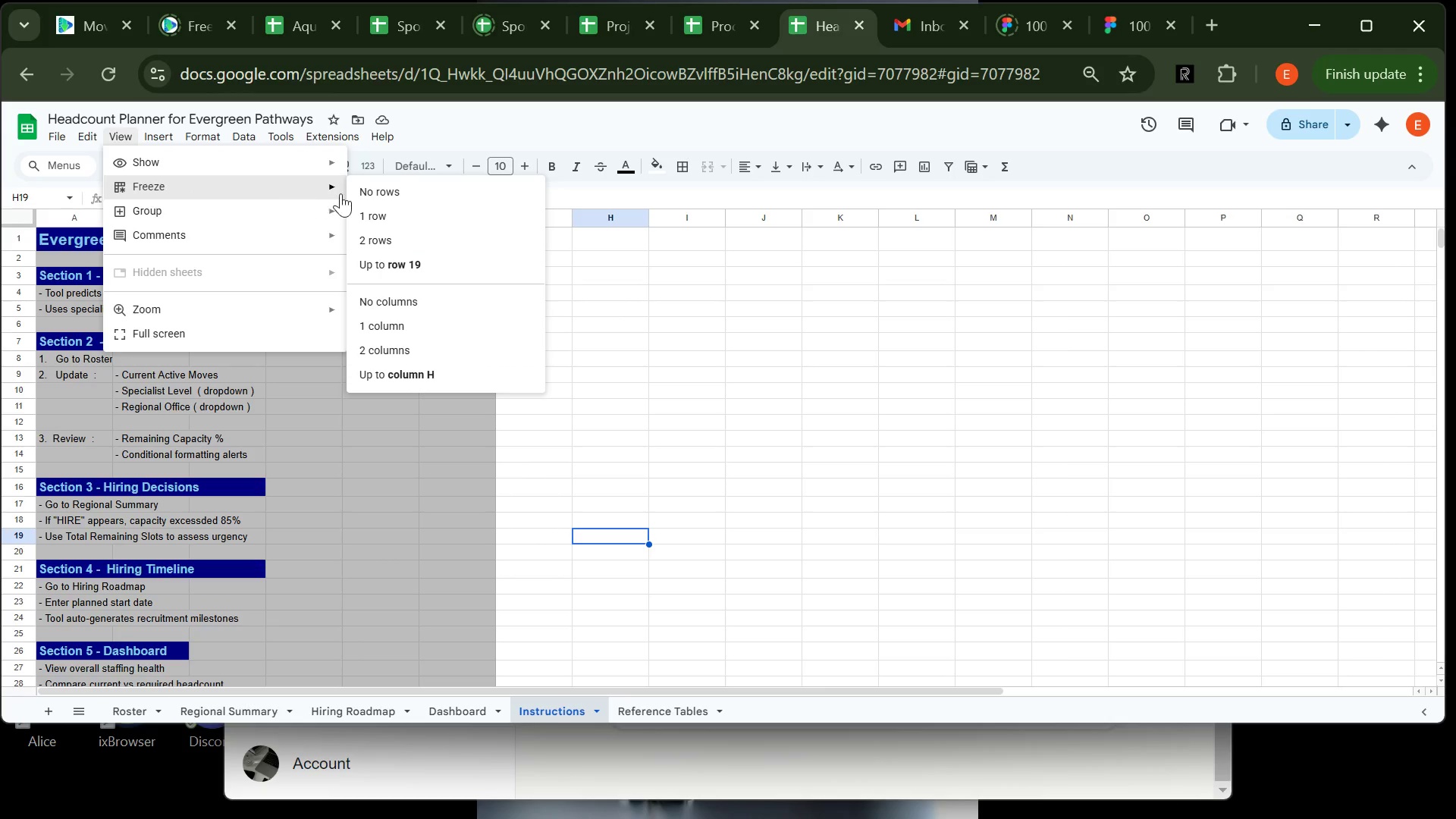 
left_click([388, 214])
 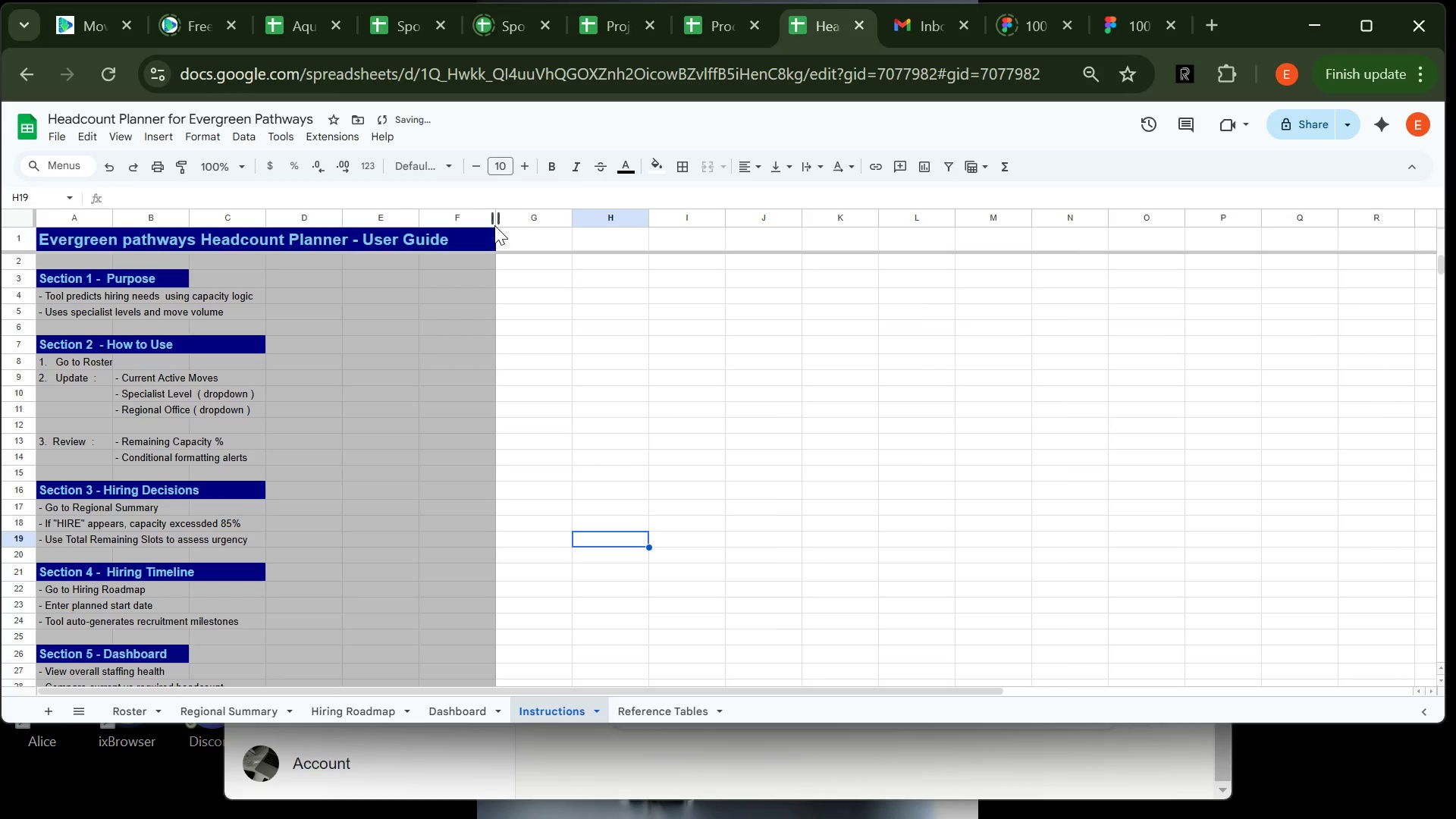 
left_click_drag(start_coordinate=[494, 215], to_coordinate=[533, 215])
 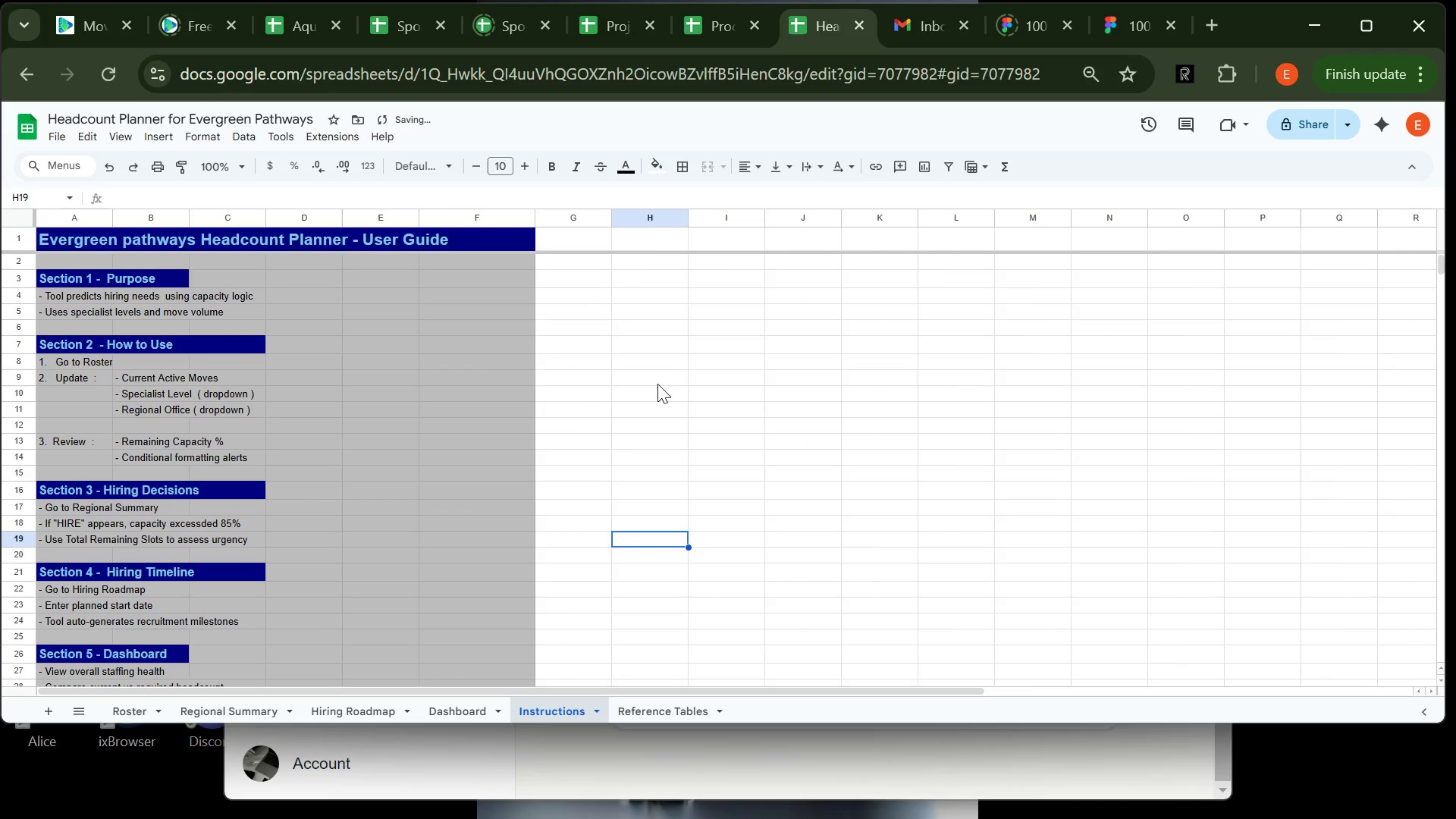 
left_click([657, 384])
 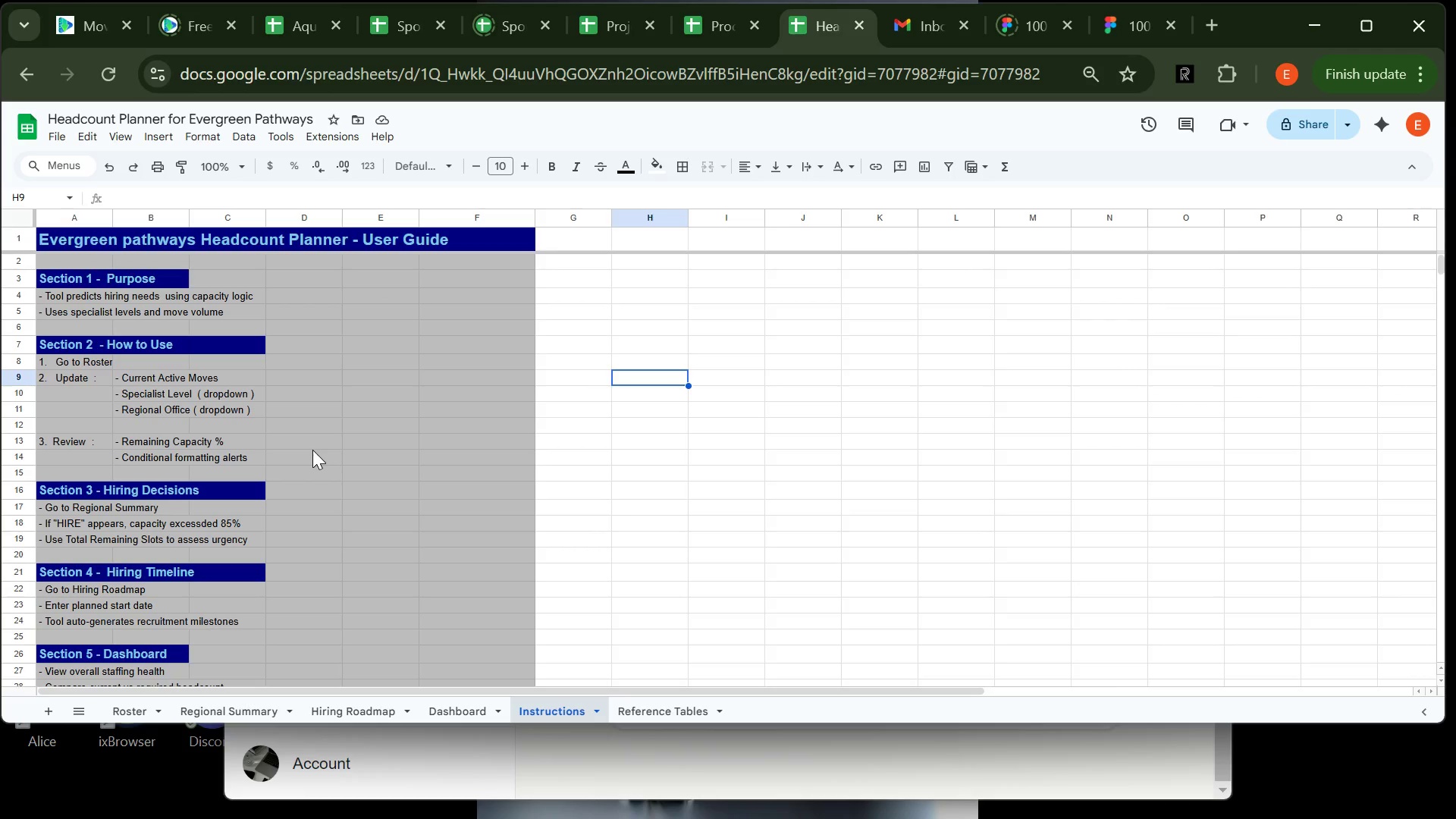 
wait(14.19)
 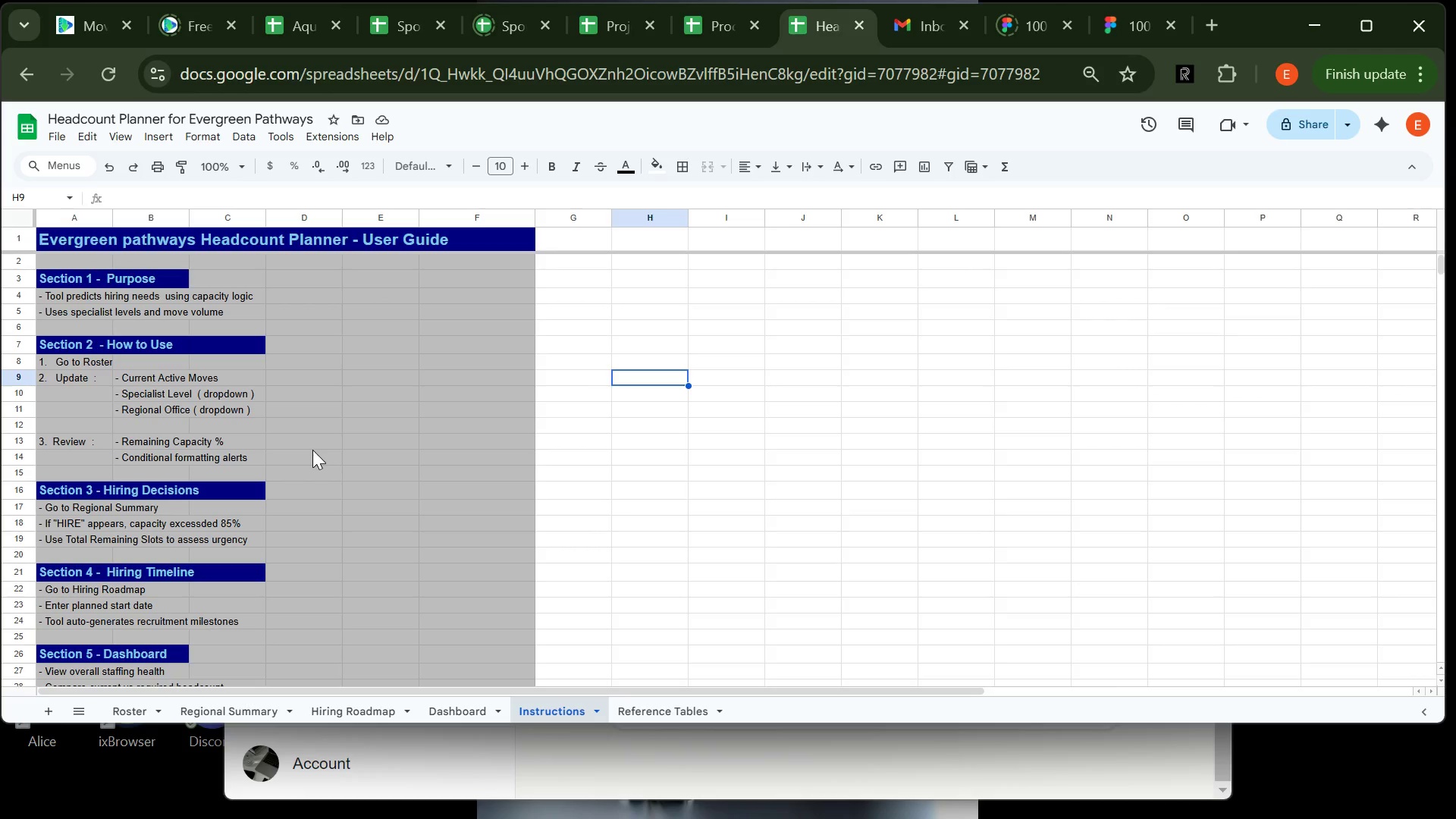 
left_click([52, 237])
 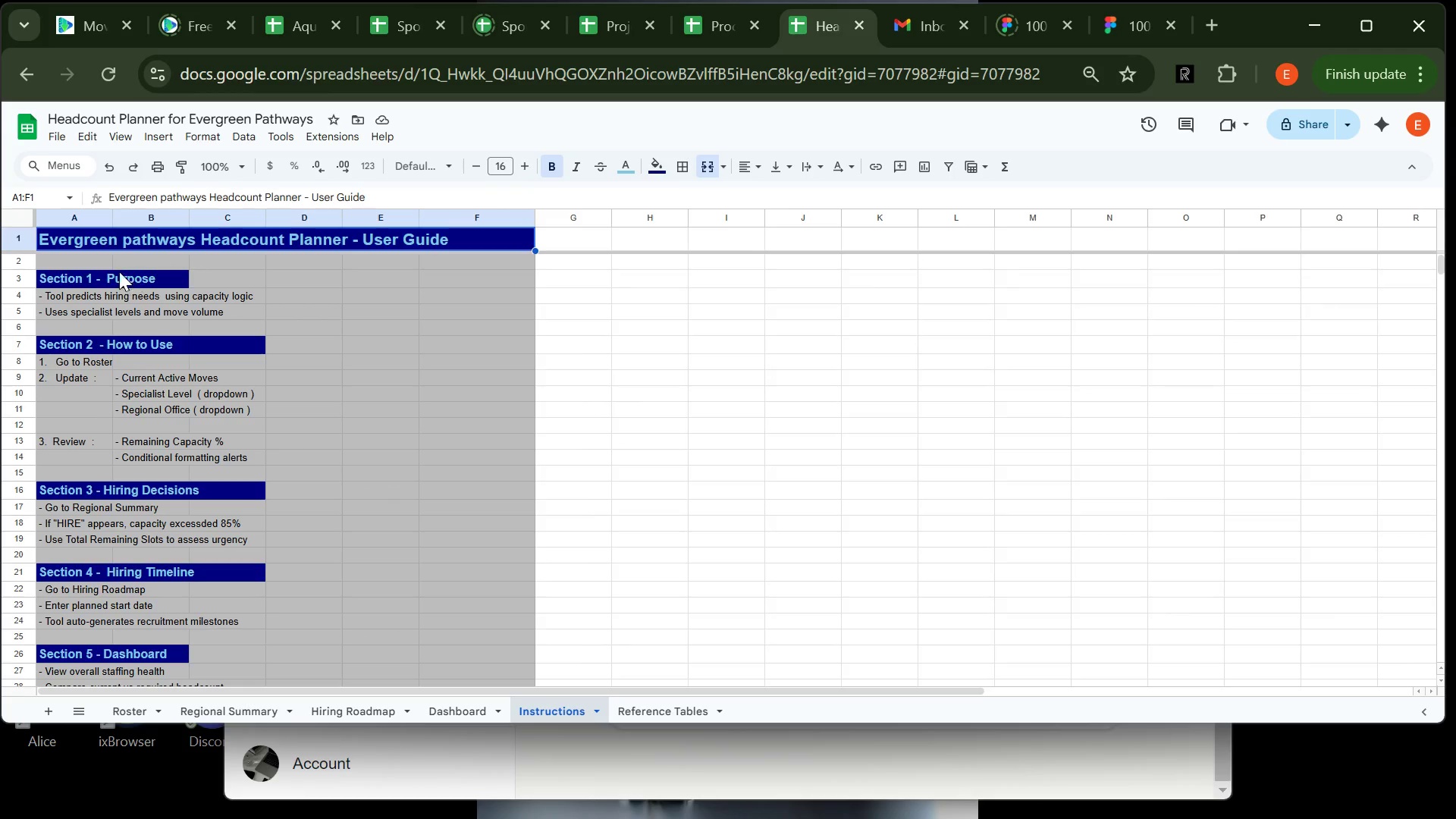 
left_click_drag(start_coordinate=[68, 265], to_coordinate=[474, 584])
 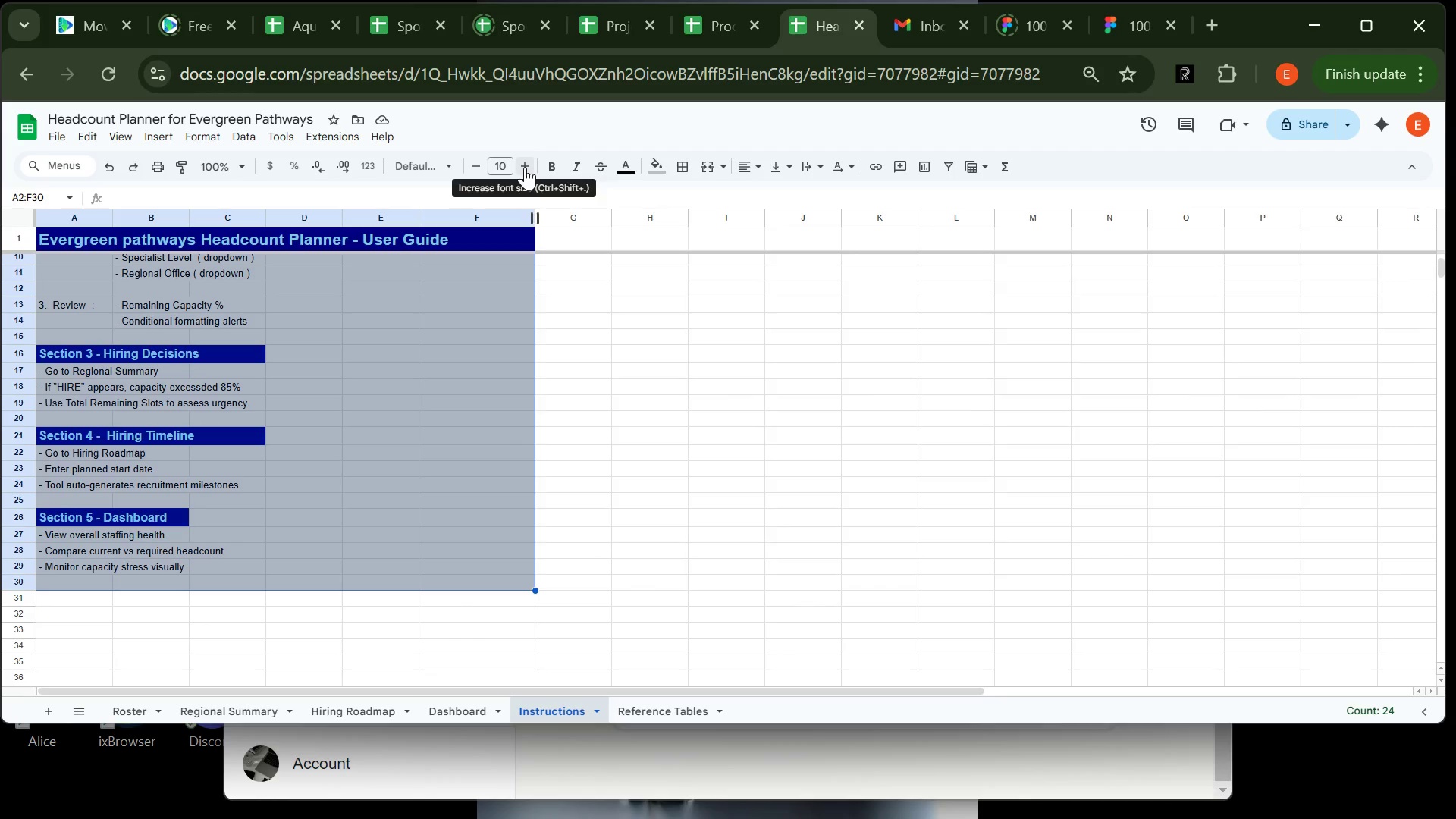 
double_click([525, 167])
 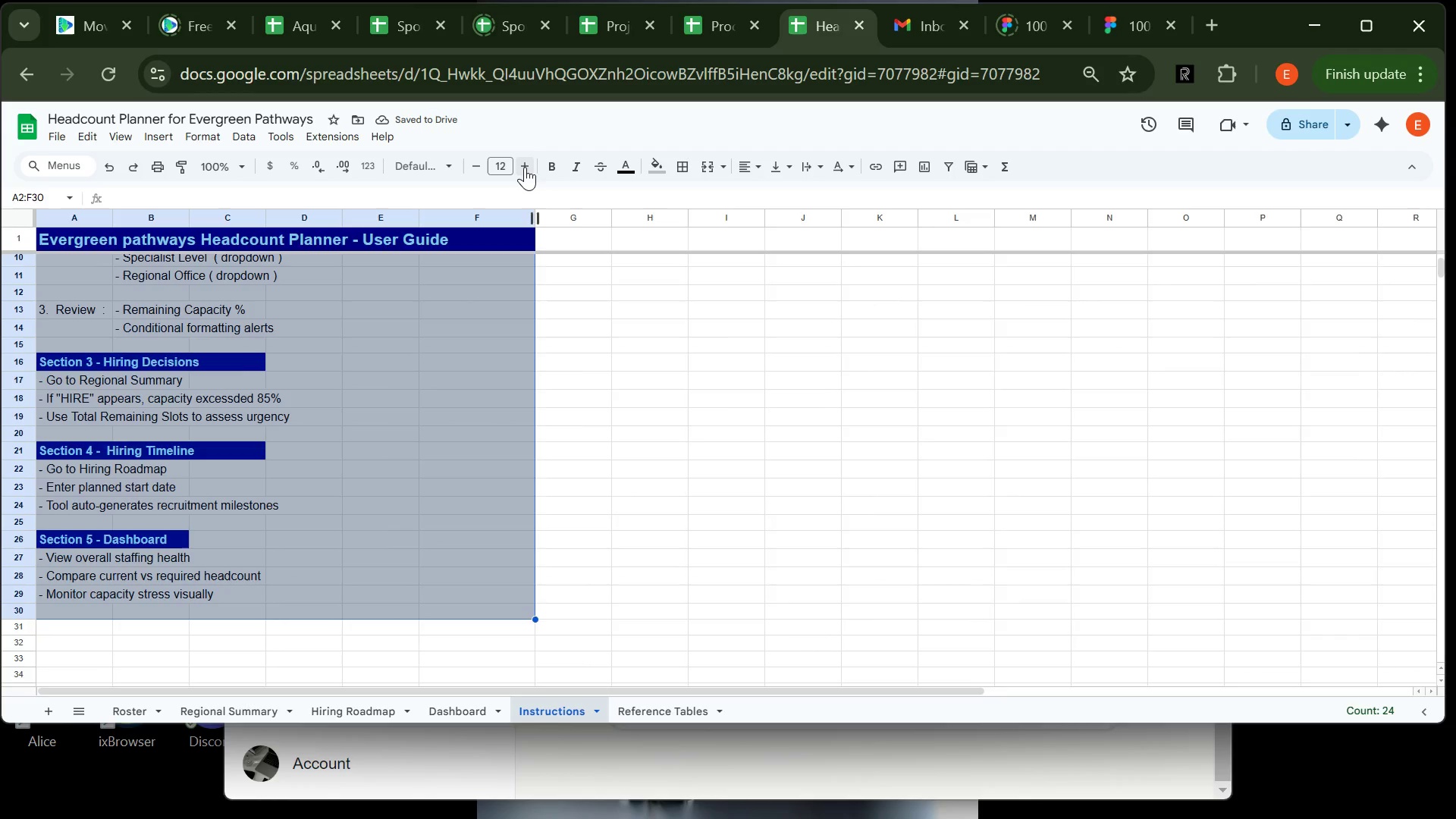 
wait(5.46)
 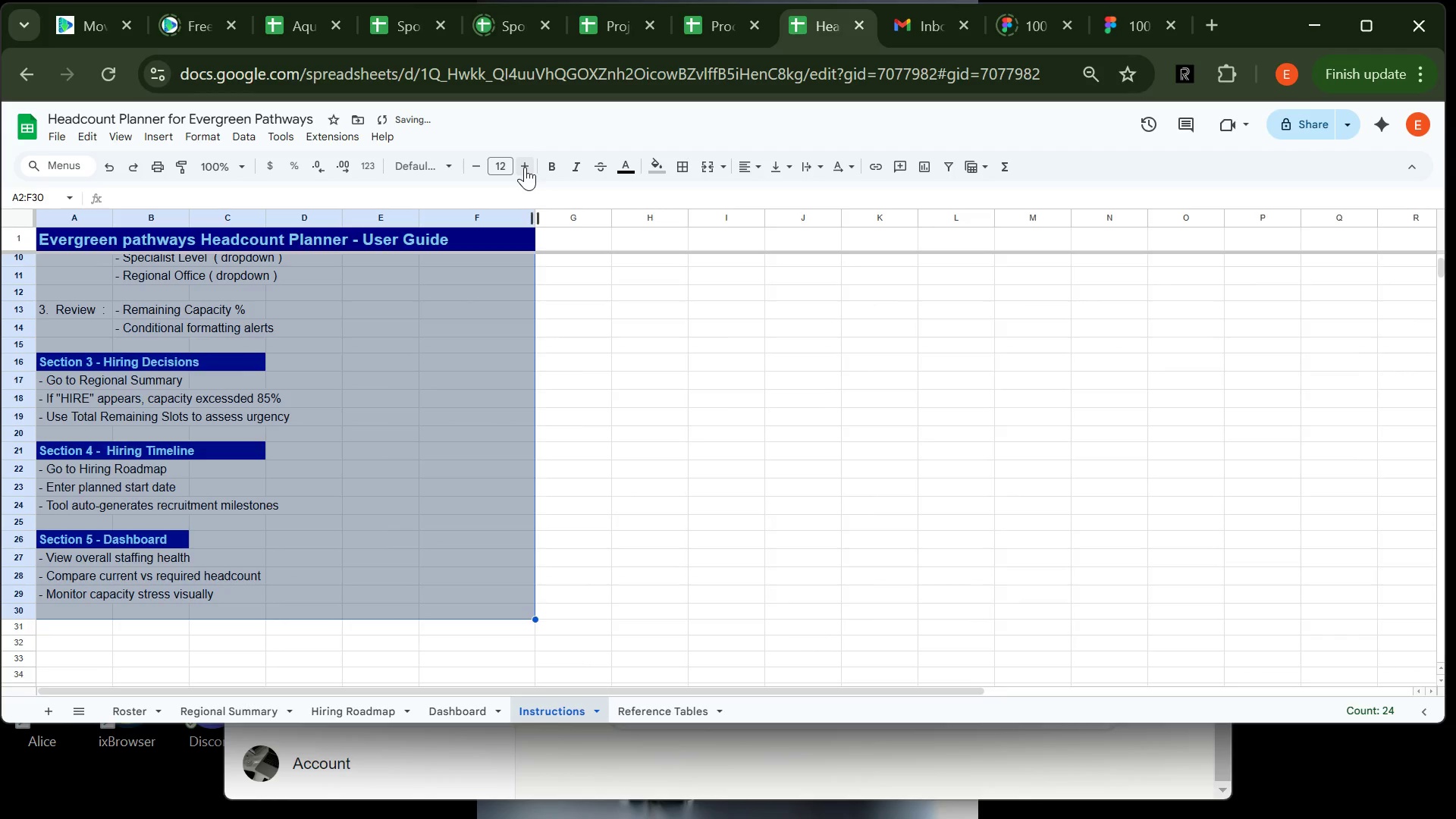 
mouse_move([329, 418])
 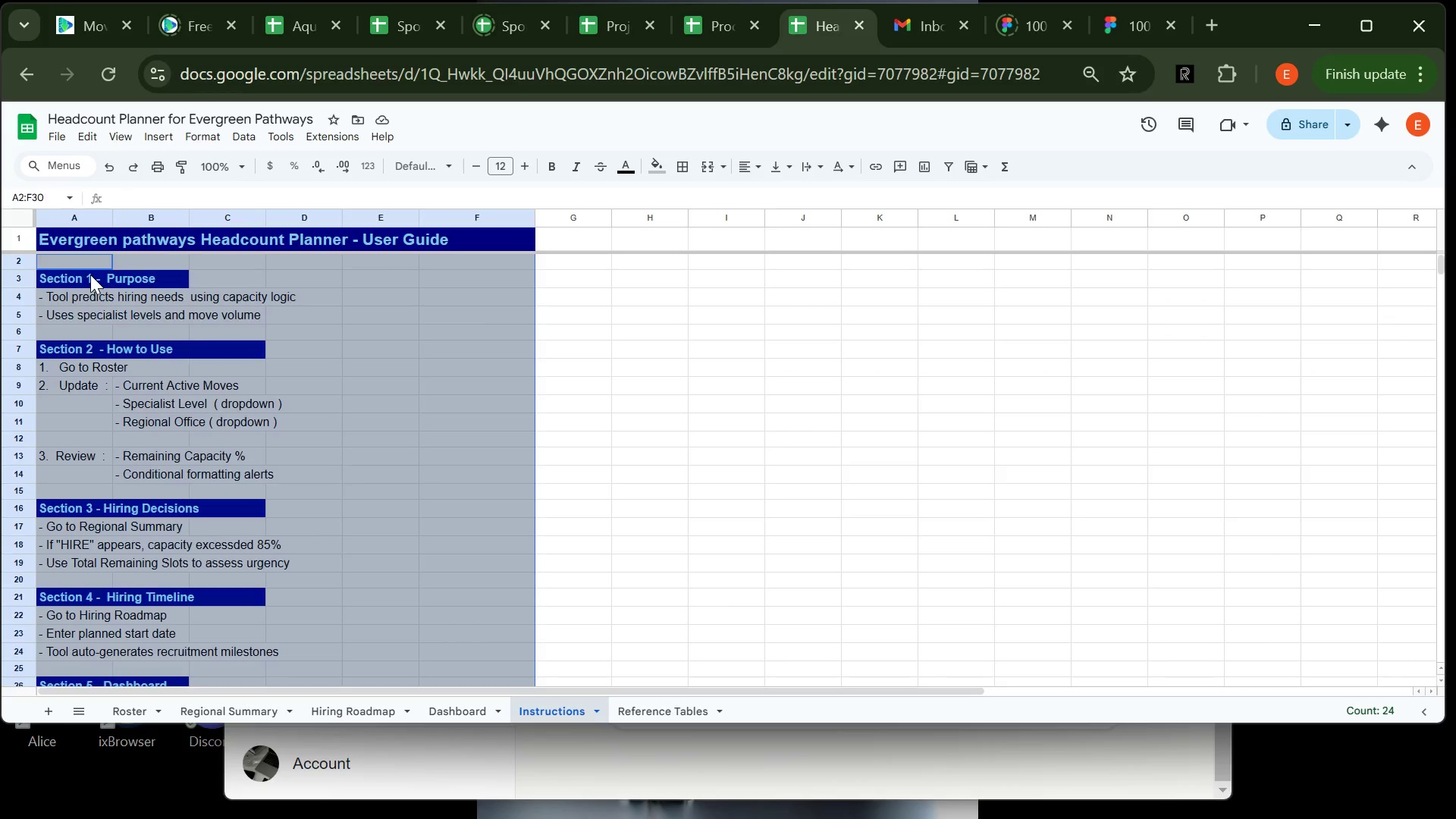 
left_click([90, 275])
 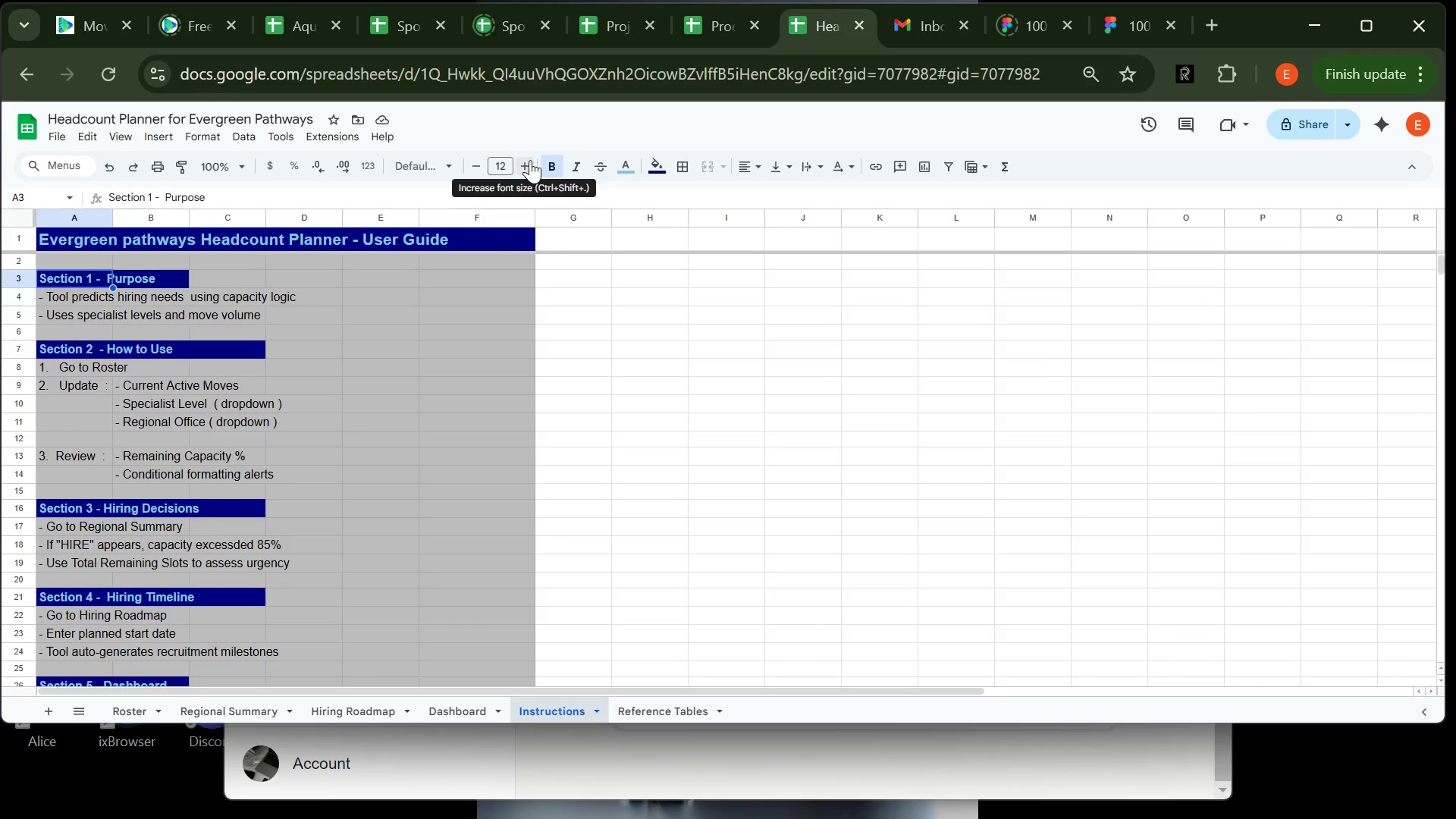 
double_click([530, 160])
 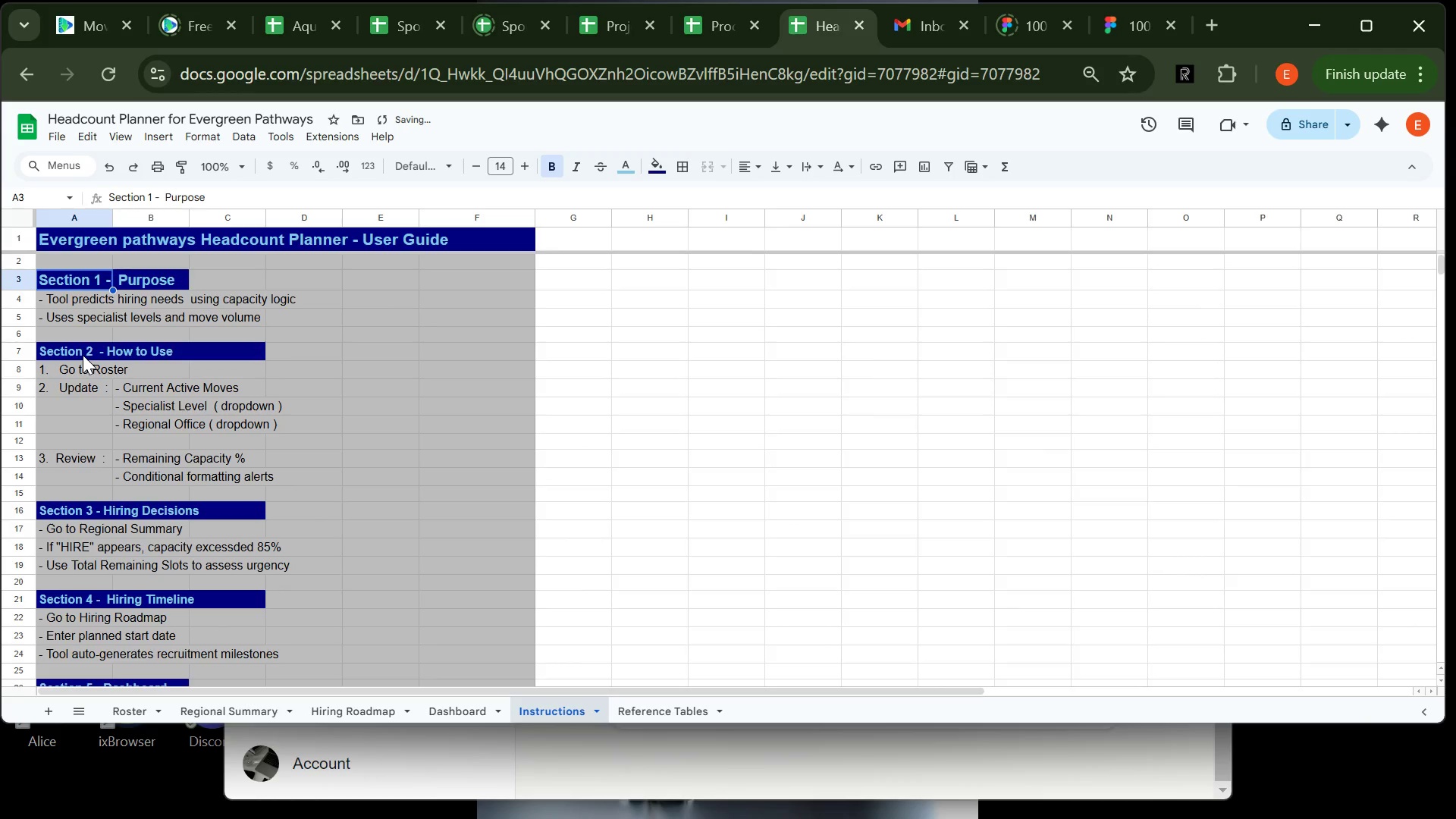 
left_click([83, 354])
 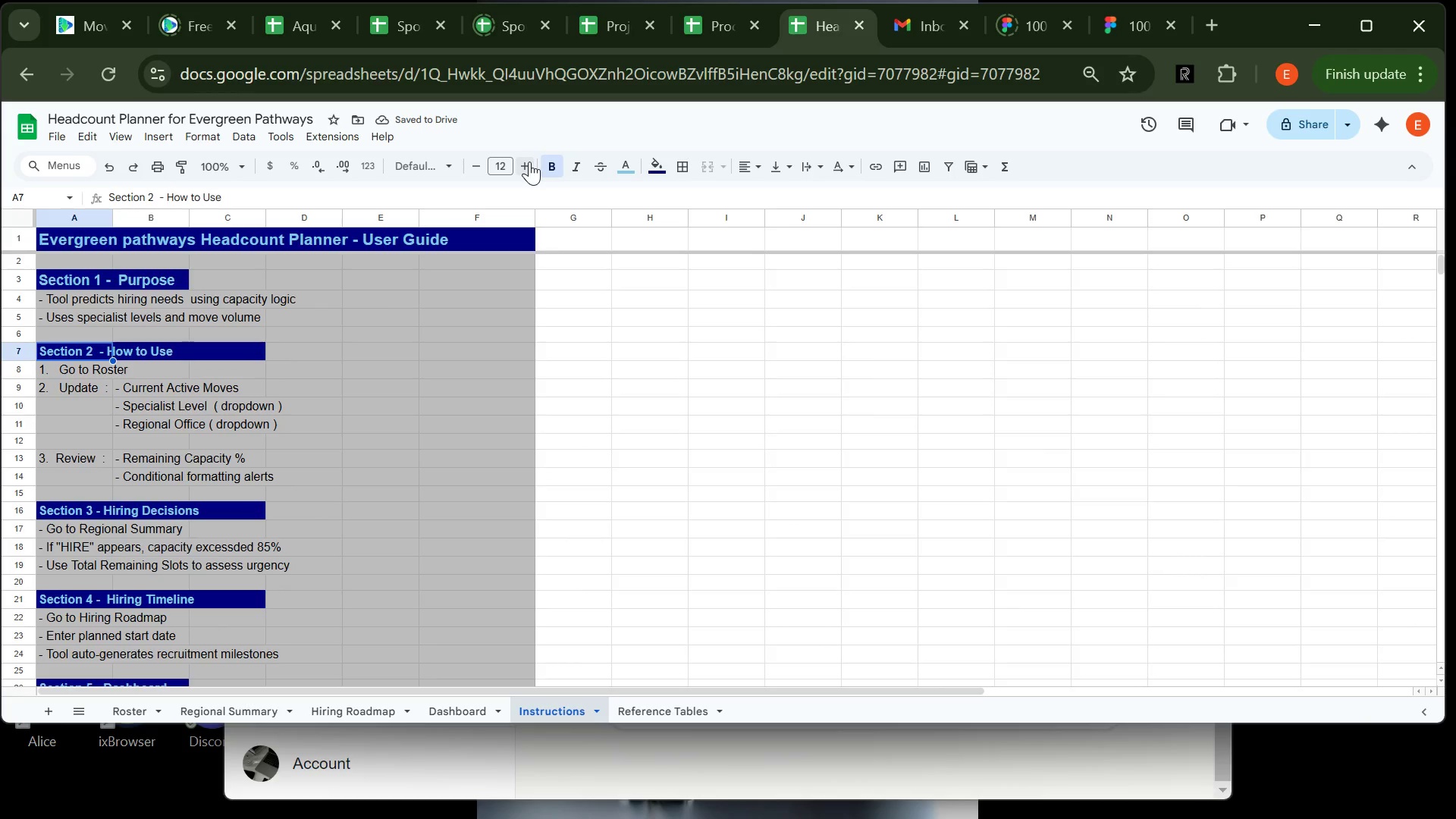 
double_click([529, 162])
 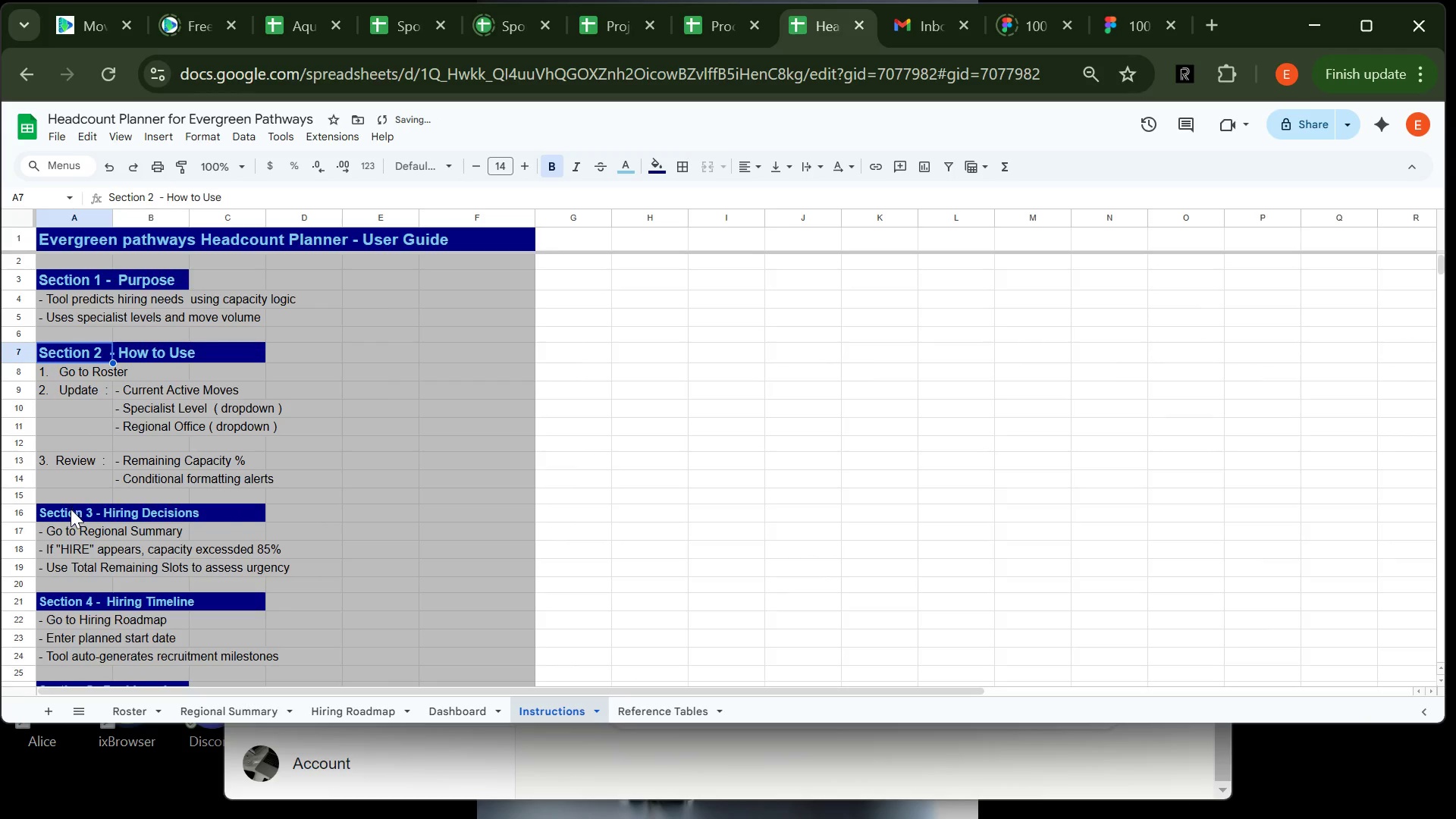 
left_click([71, 510])
 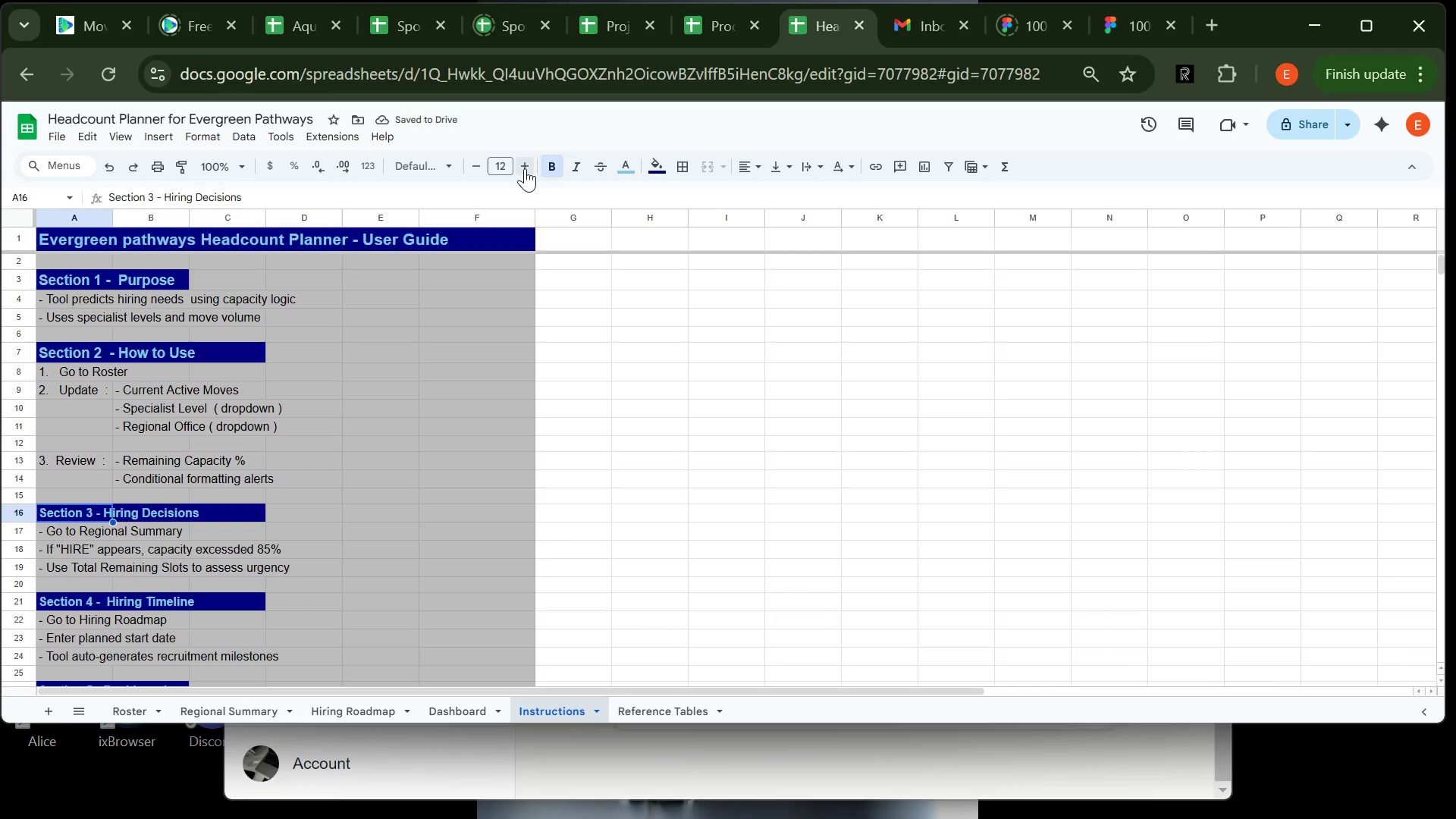 
double_click([525, 168])
 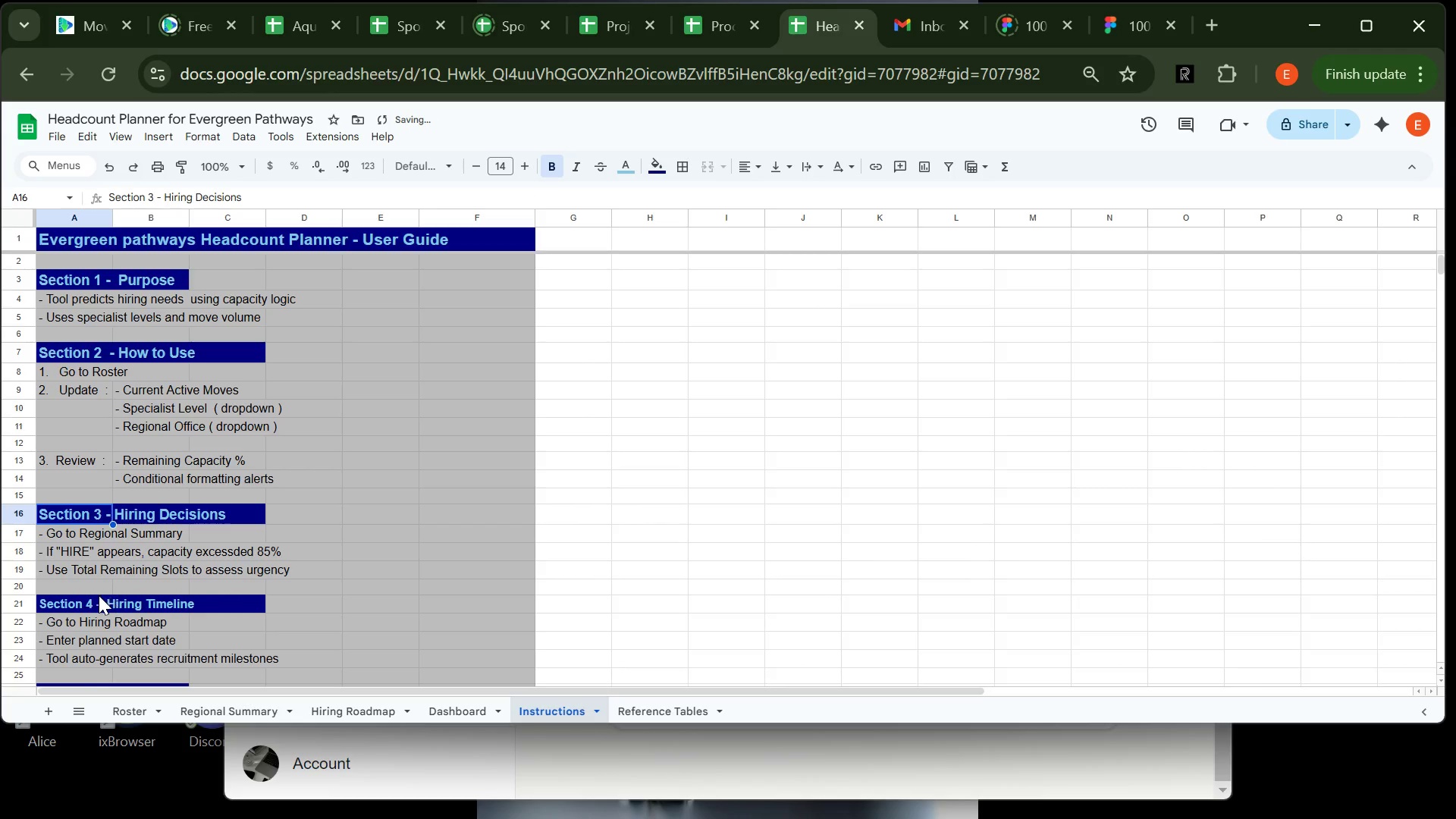 
left_click([87, 598])
 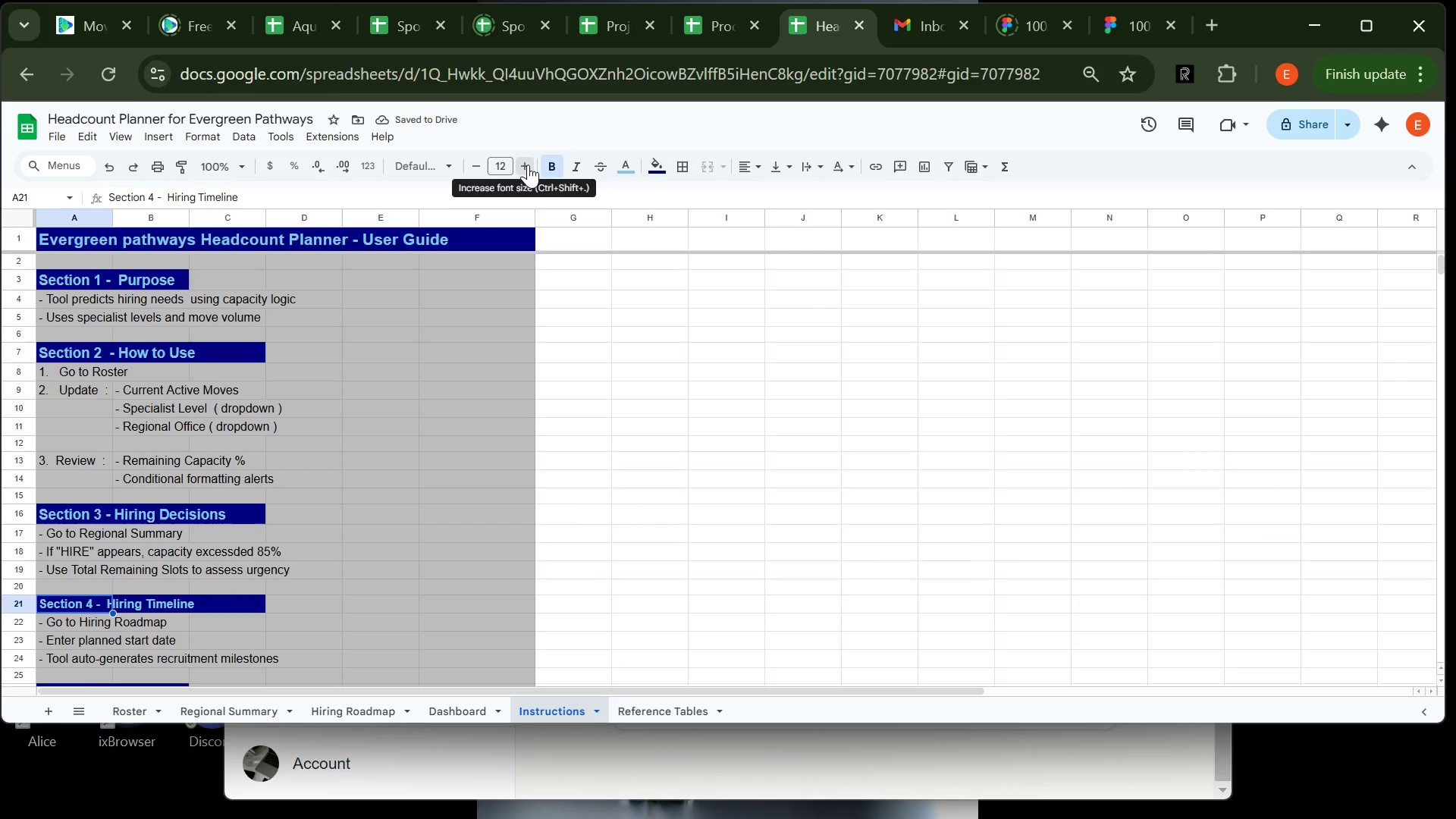 
double_click([528, 165])
 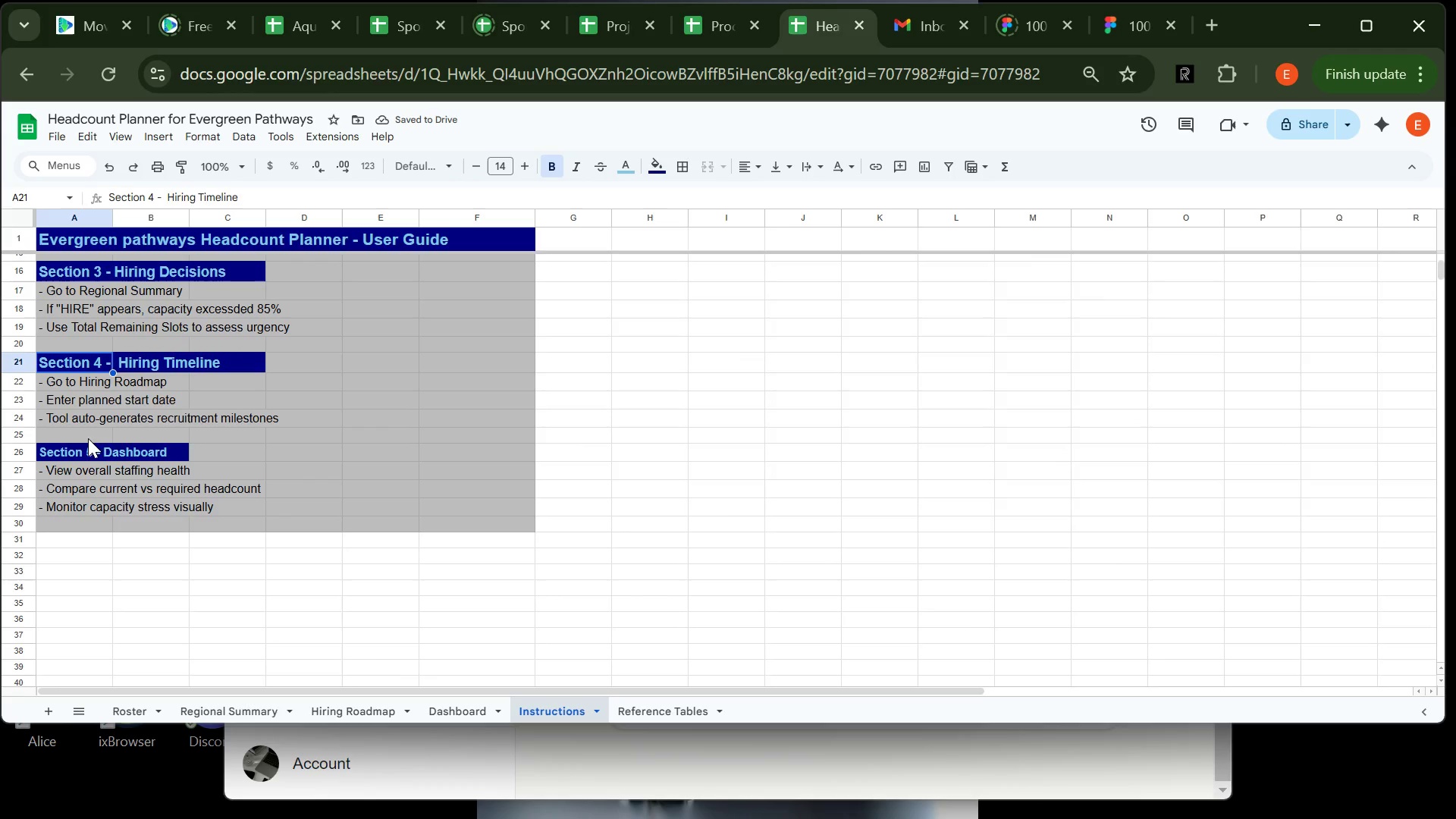 
left_click([83, 444])
 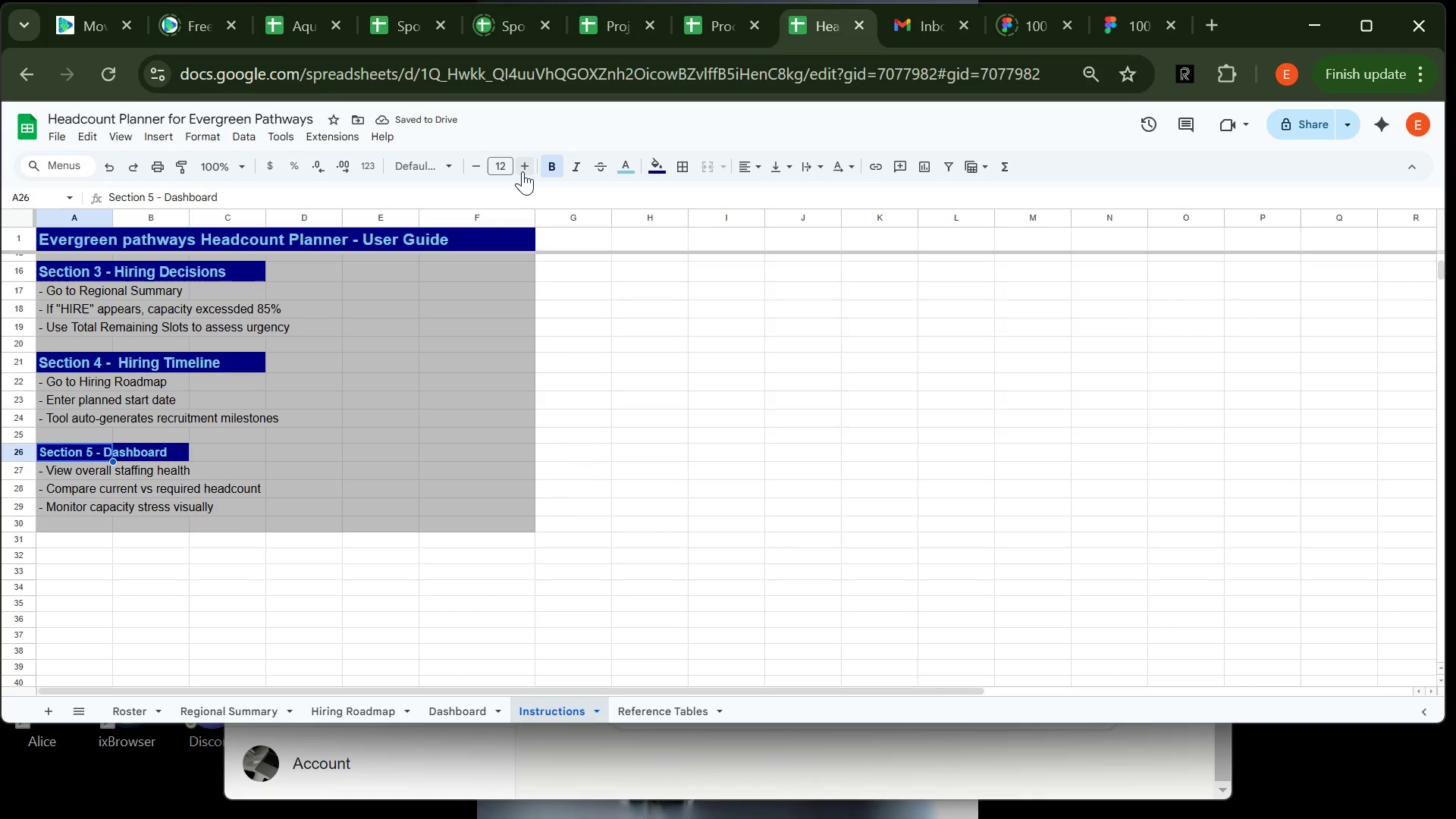 
double_click([522, 171])
 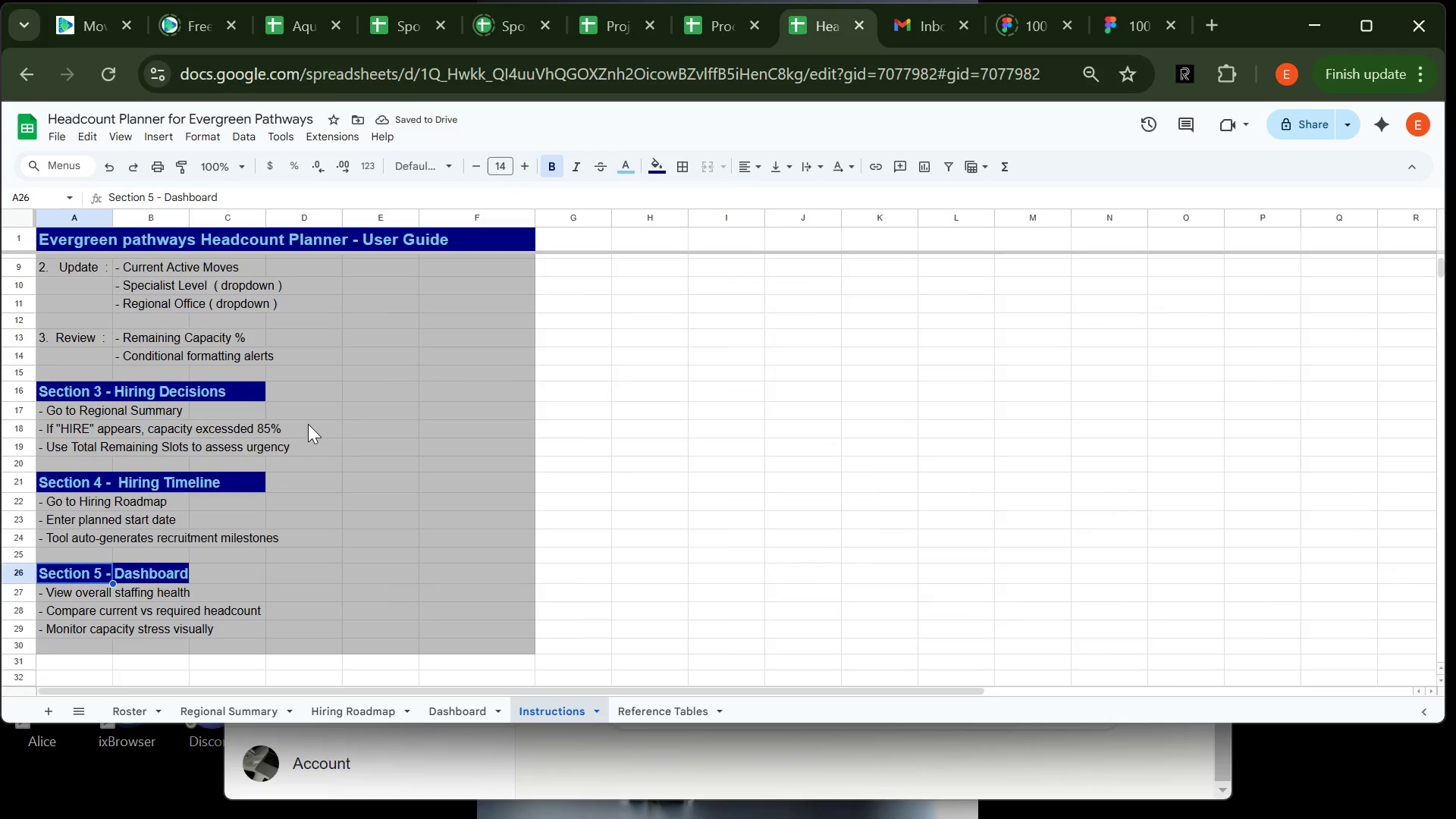 
left_click([89, 482])
 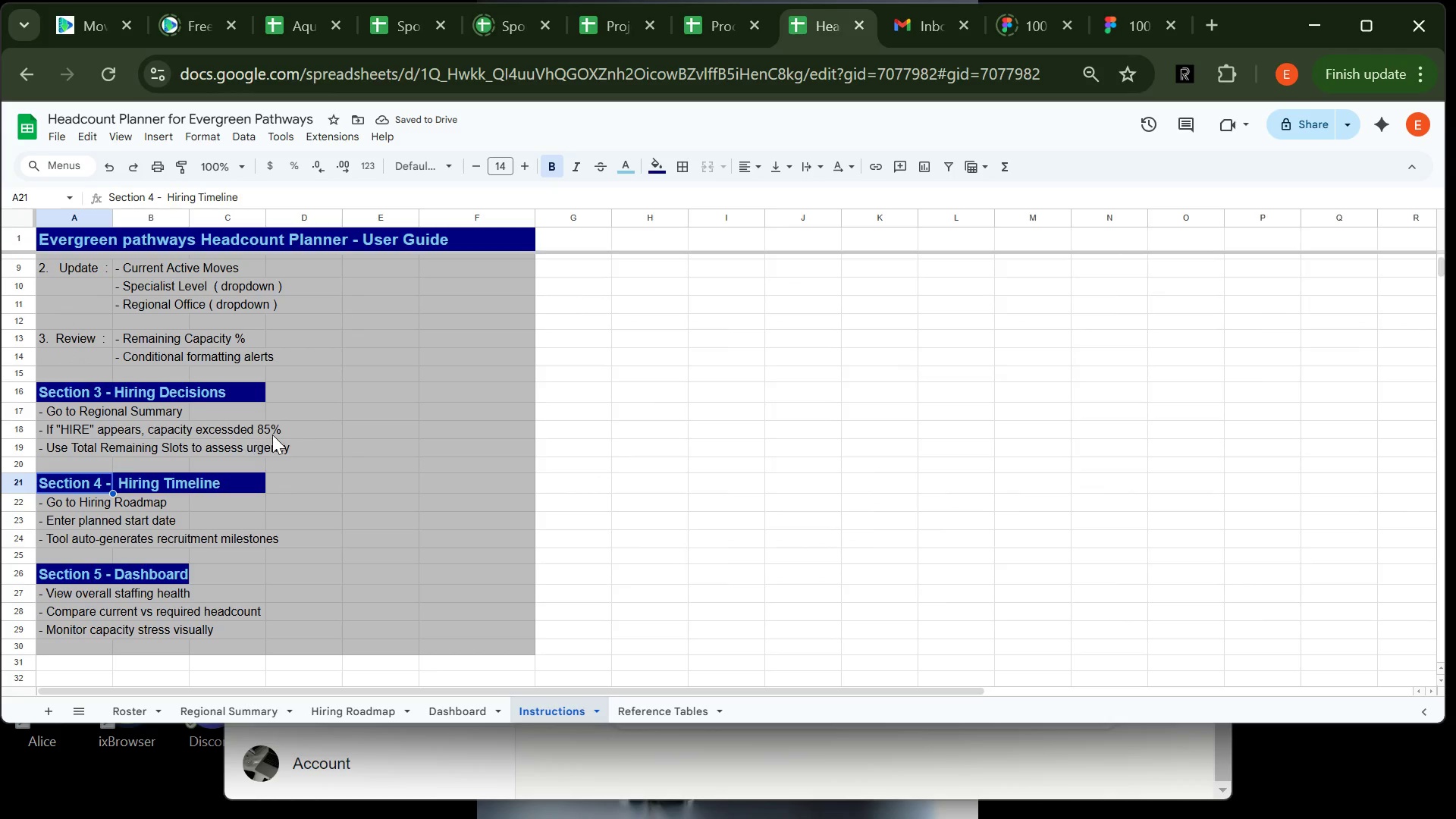 
mouse_move([251, 435])
 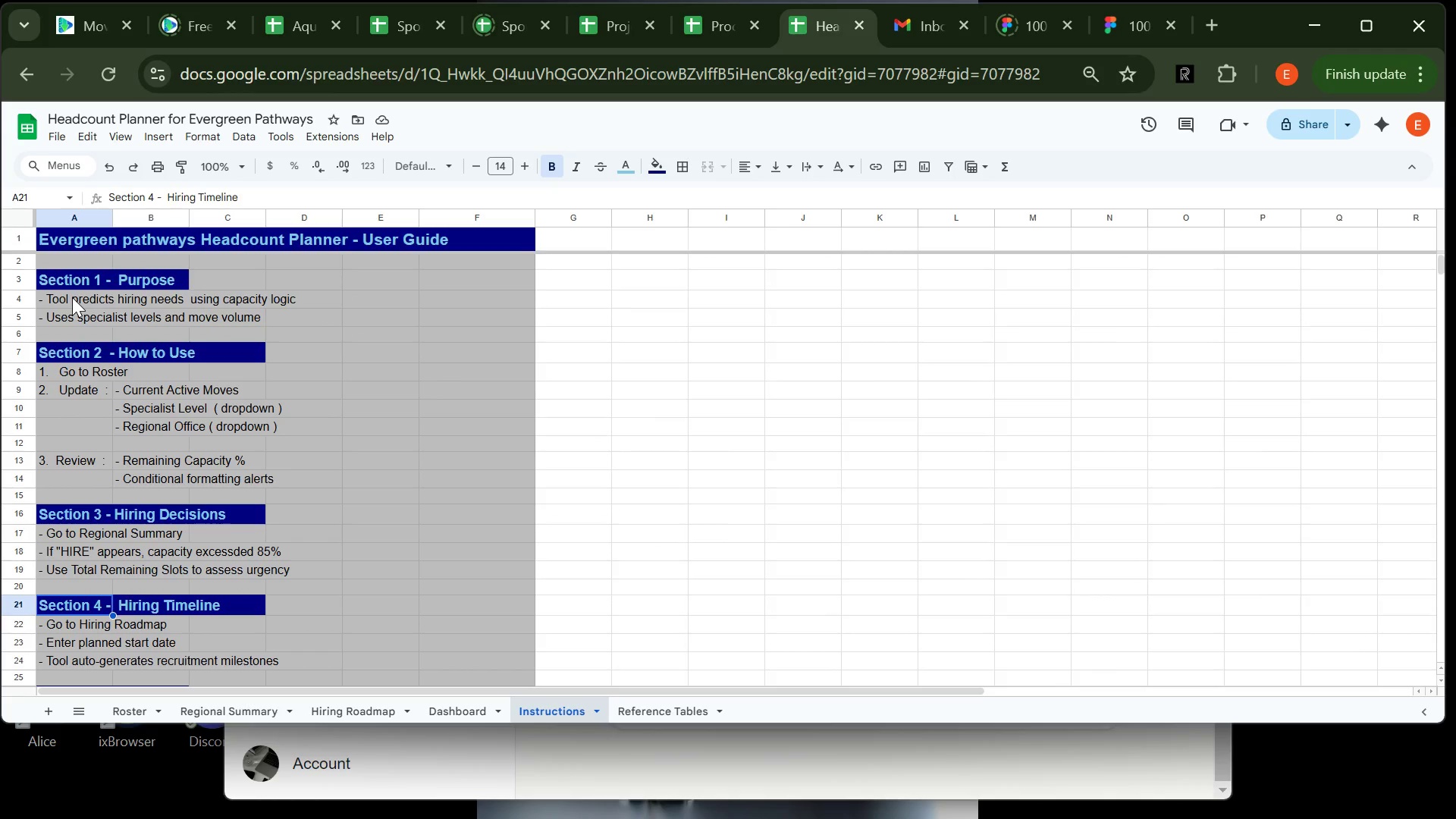 
left_click([72, 297])
 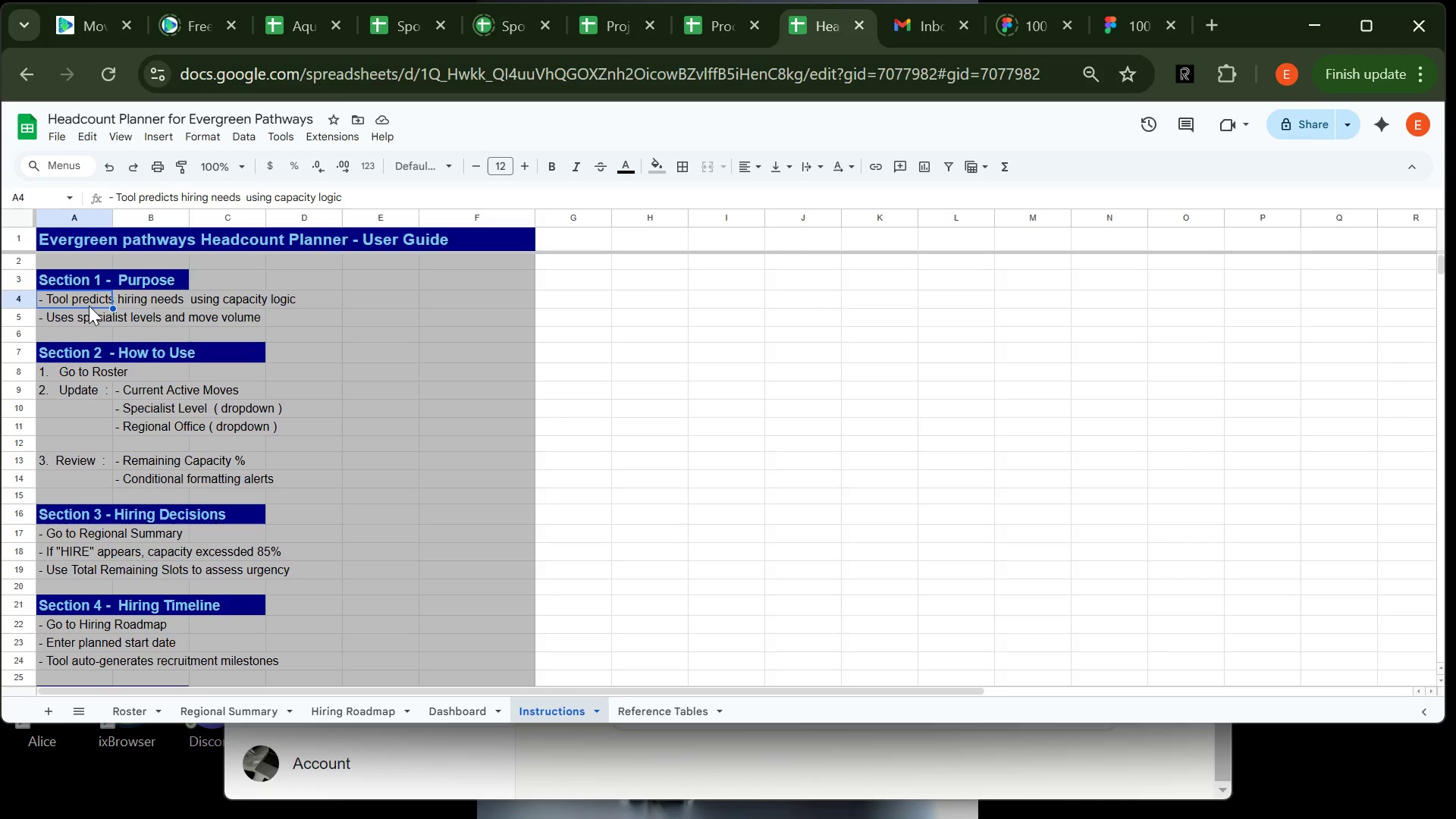 
left_click_drag(start_coordinate=[80, 295], to_coordinate=[87, 312])
 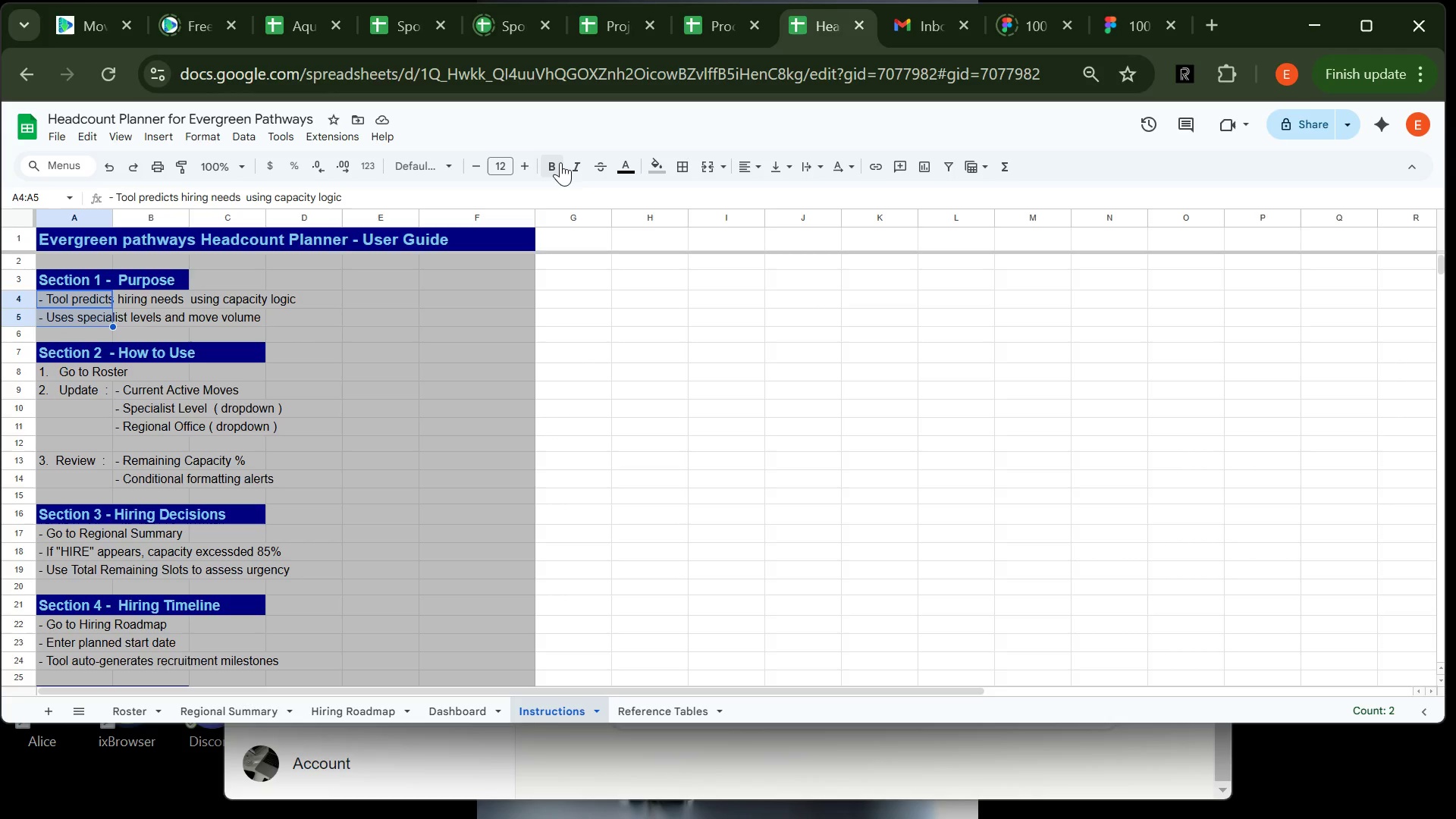 
left_click([559, 162])
 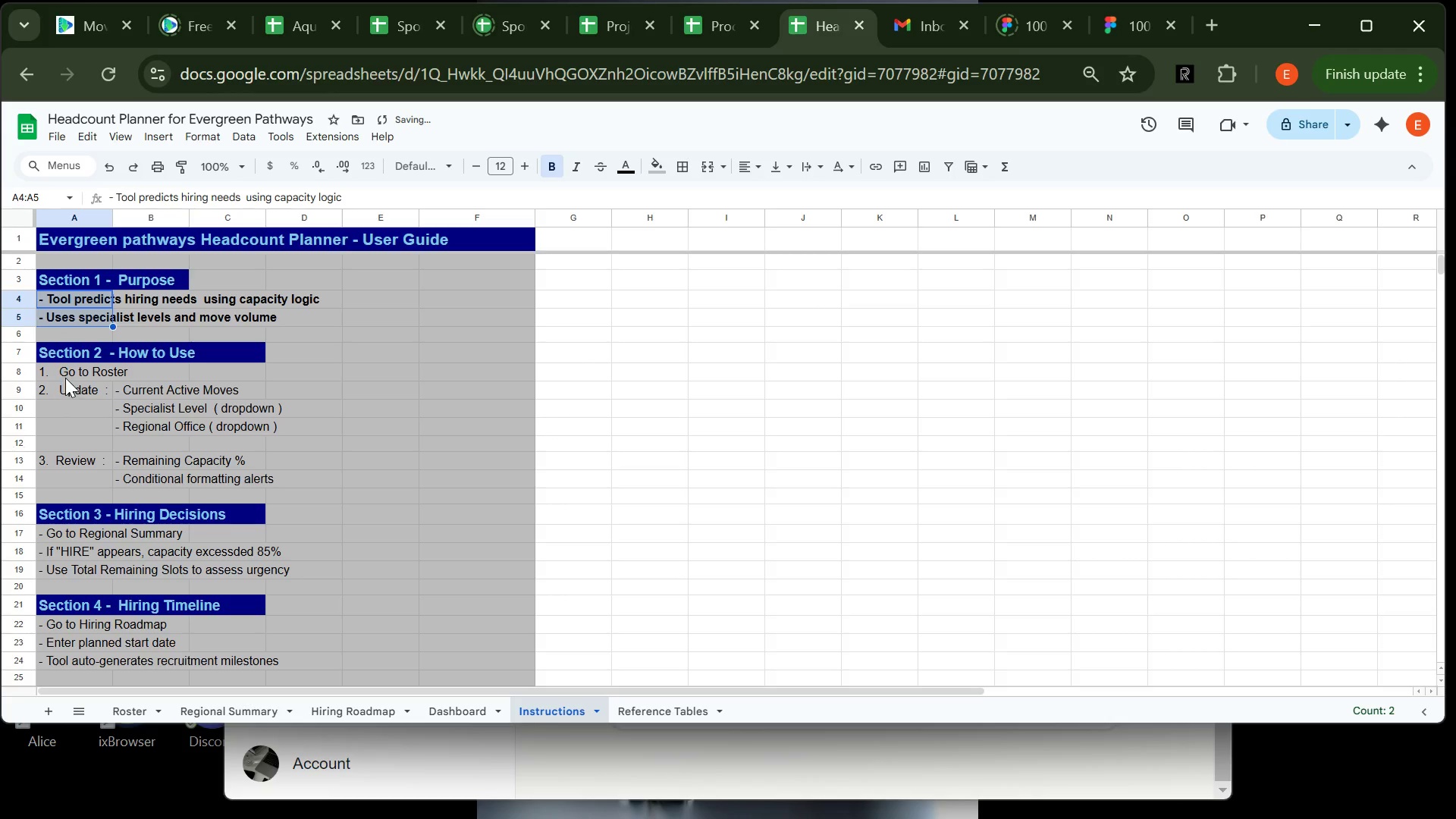 
left_click_drag(start_coordinate=[61, 372], to_coordinate=[80, 475])
 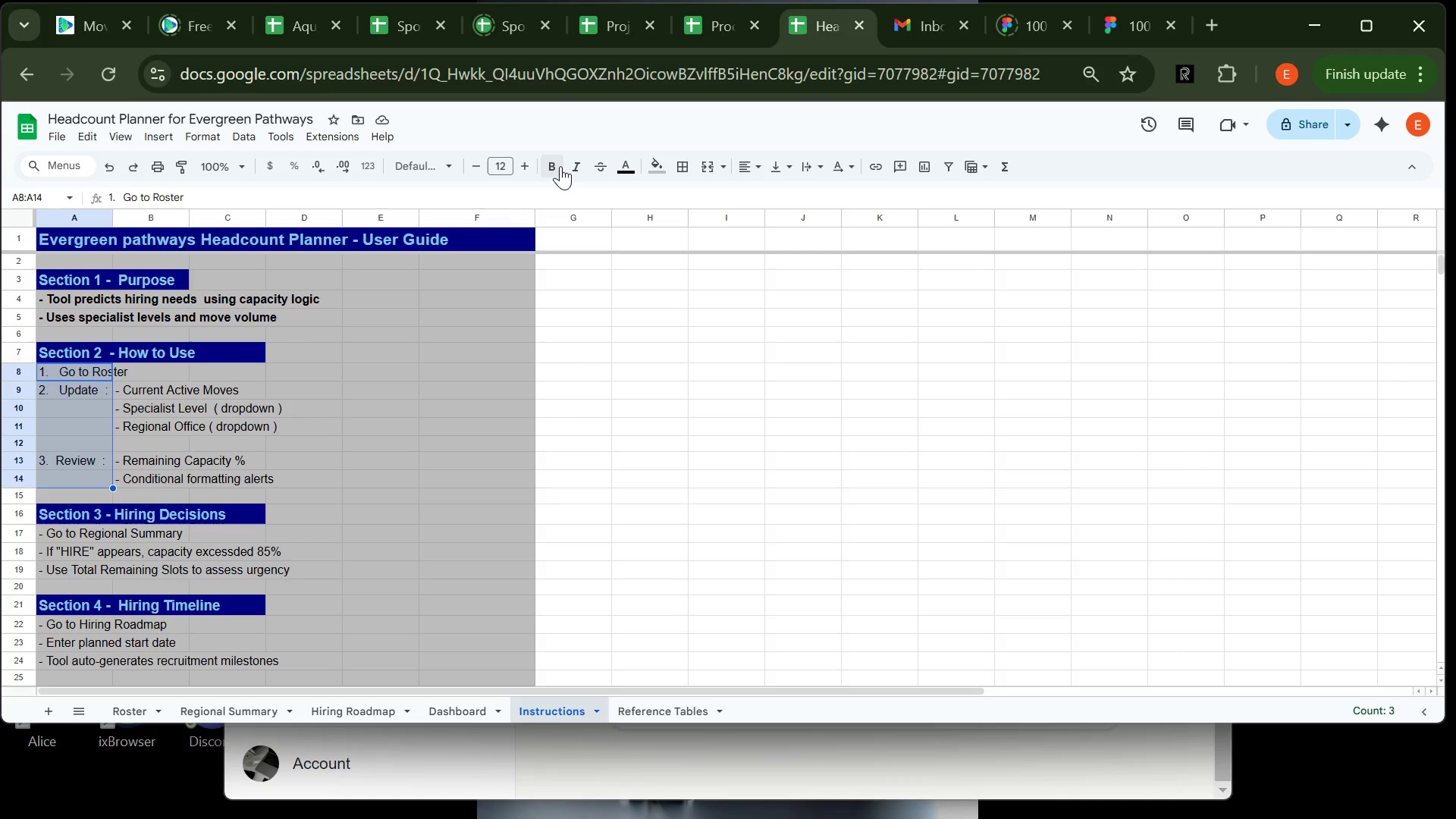 
left_click([560, 165])
 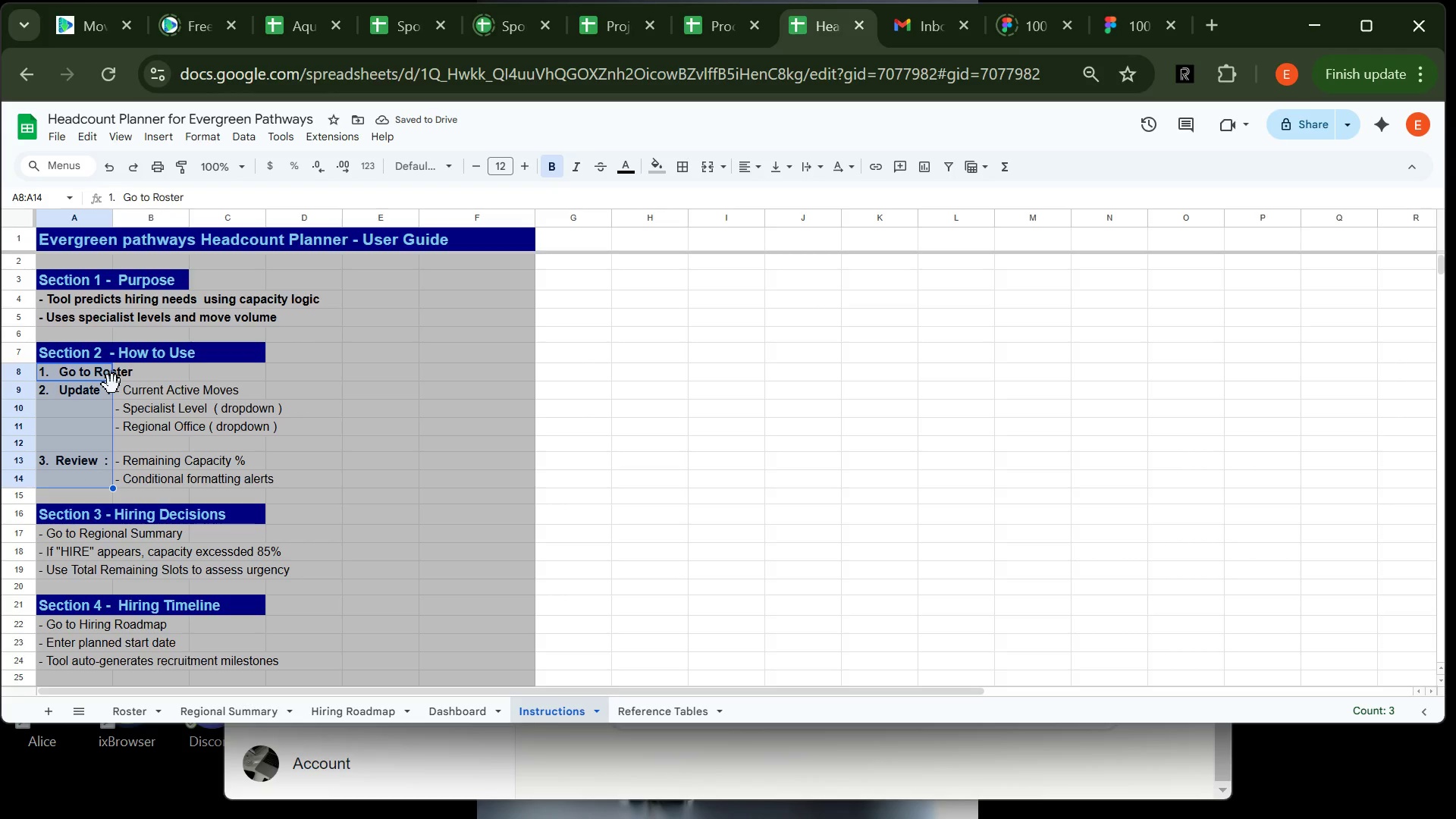 
left_click_drag(start_coordinate=[118, 388], to_coordinate=[174, 476])
 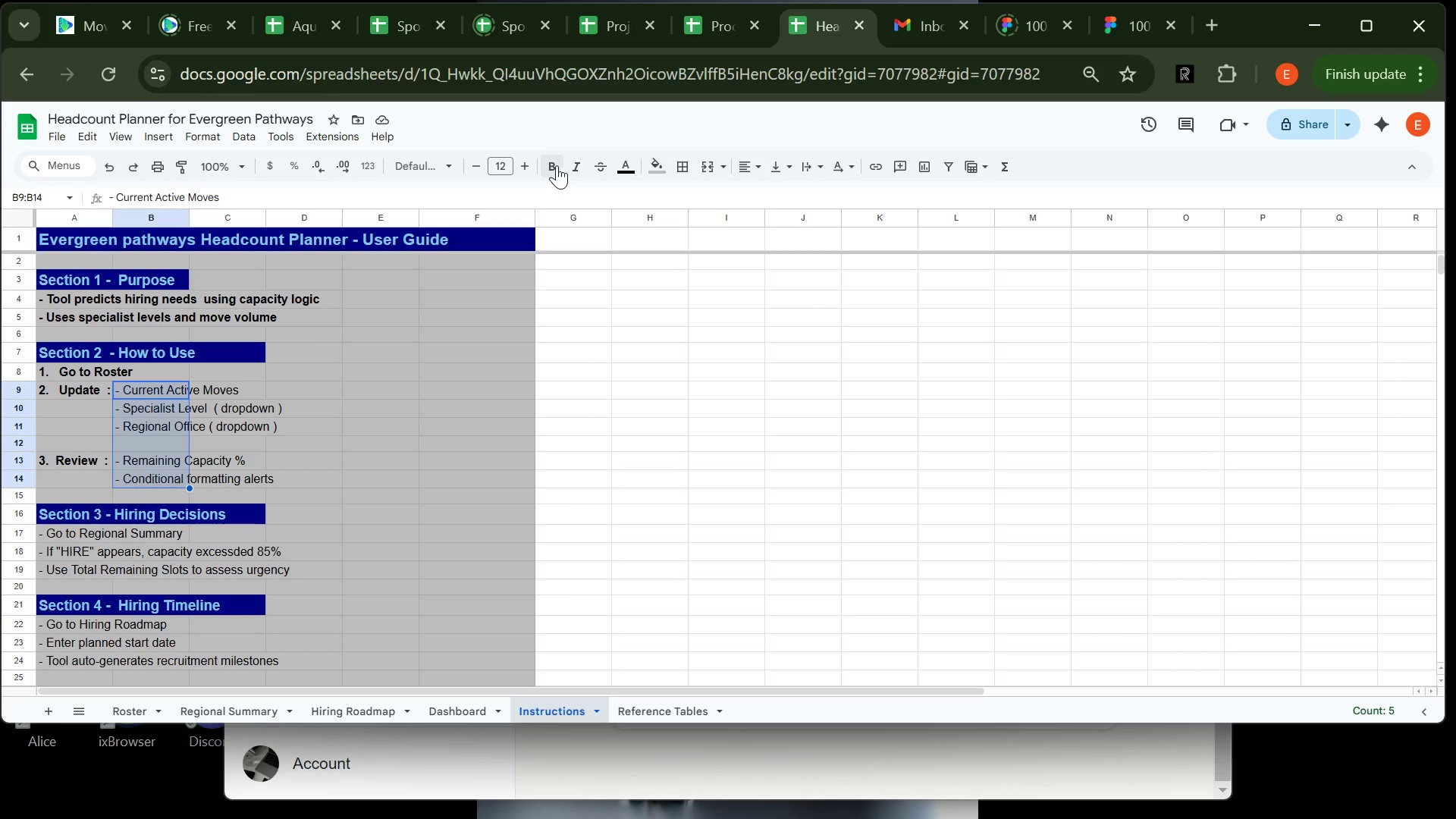 
left_click([557, 165])
 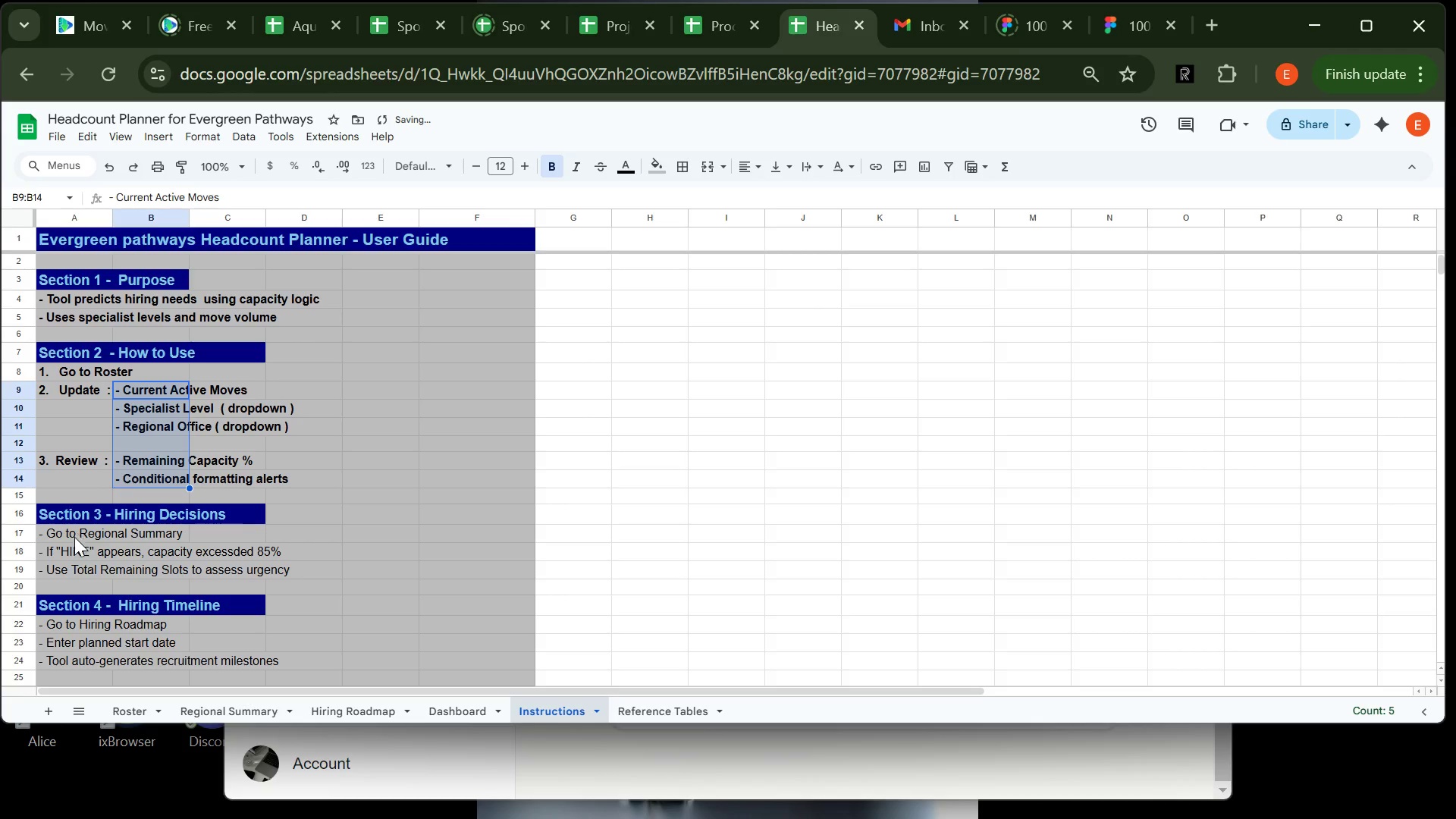 
left_click_drag(start_coordinate=[73, 530], to_coordinate=[81, 563])
 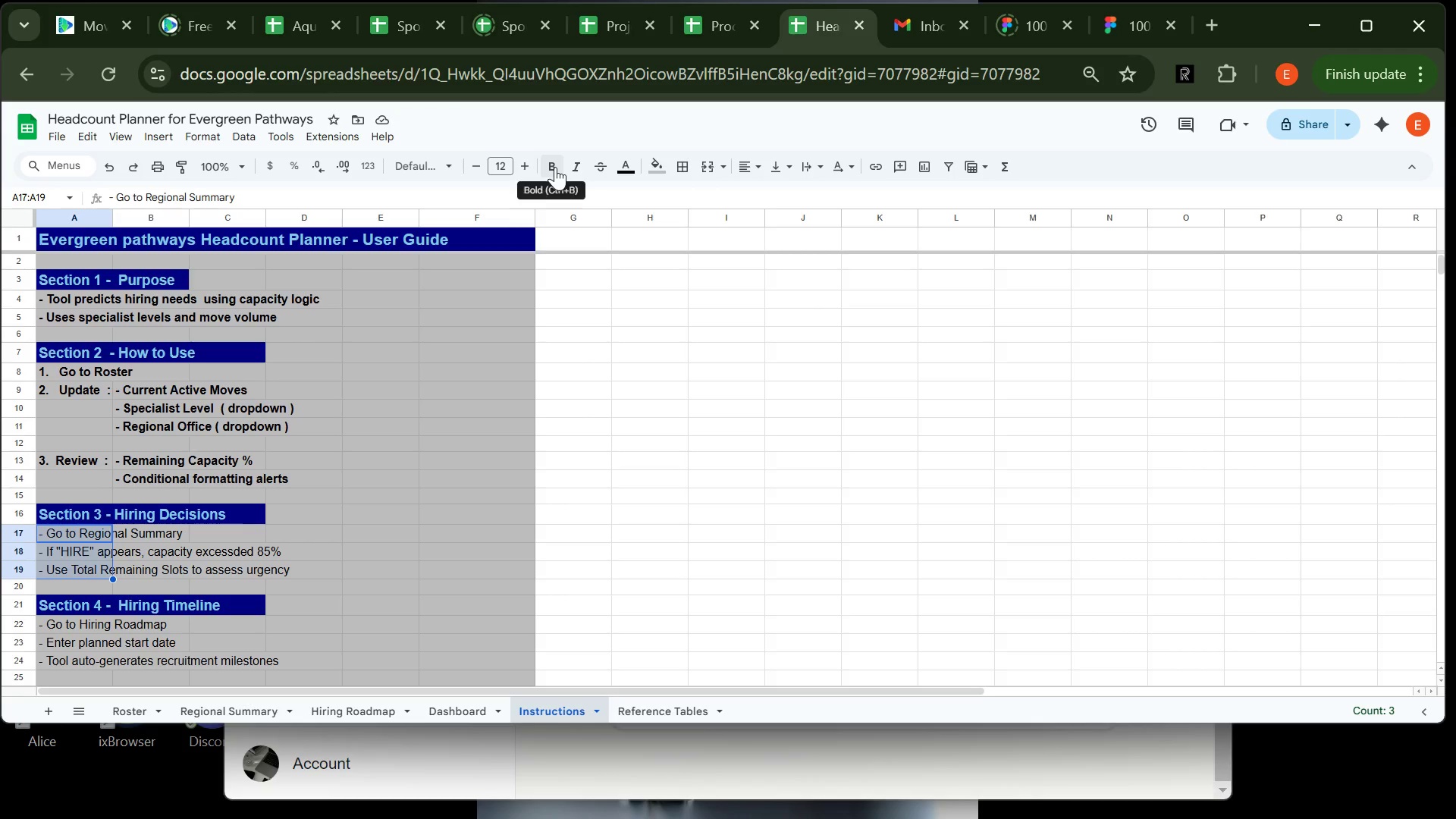 
left_click([555, 167])
 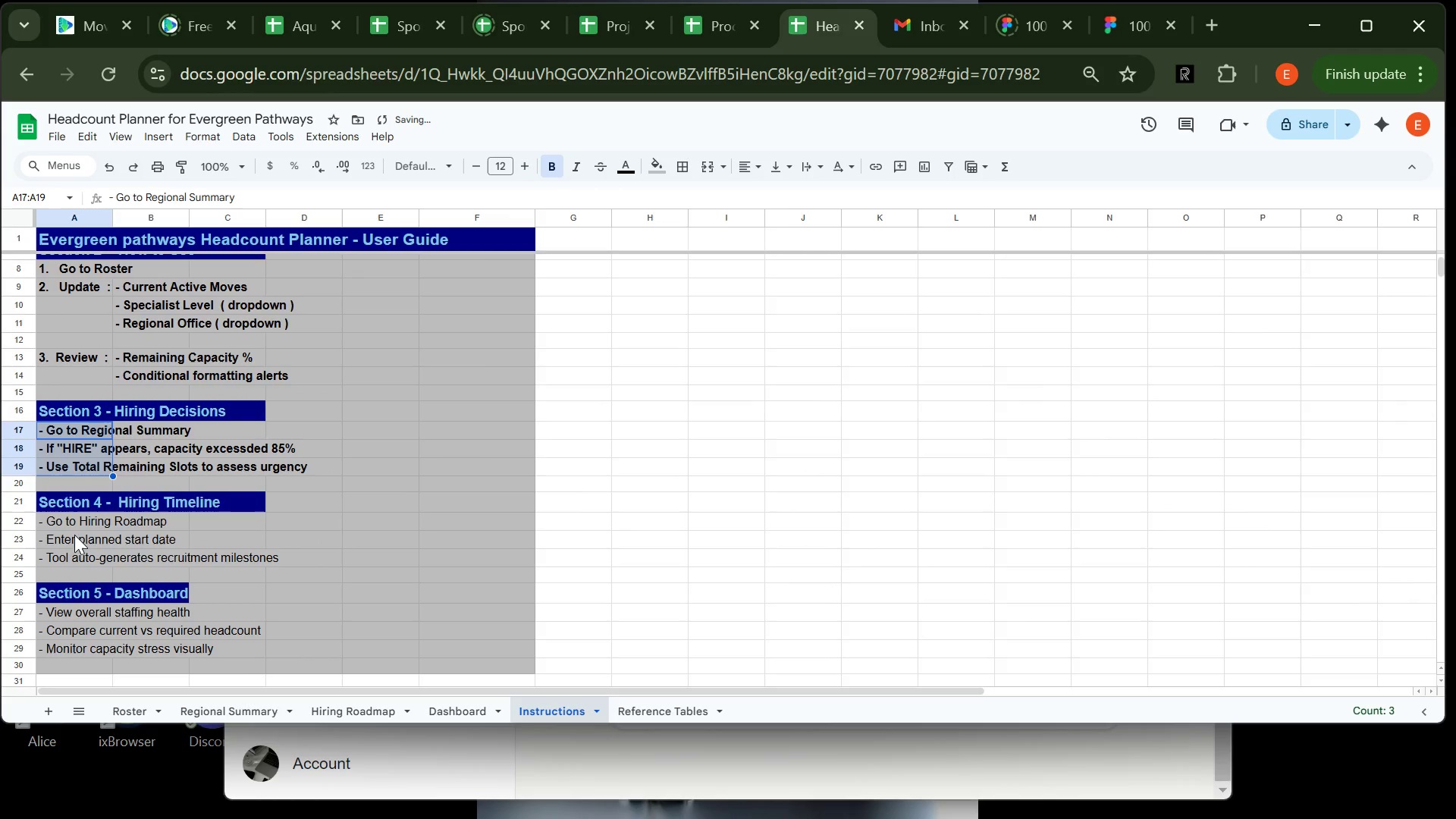 
left_click_drag(start_coordinate=[74, 522], to_coordinate=[83, 557])
 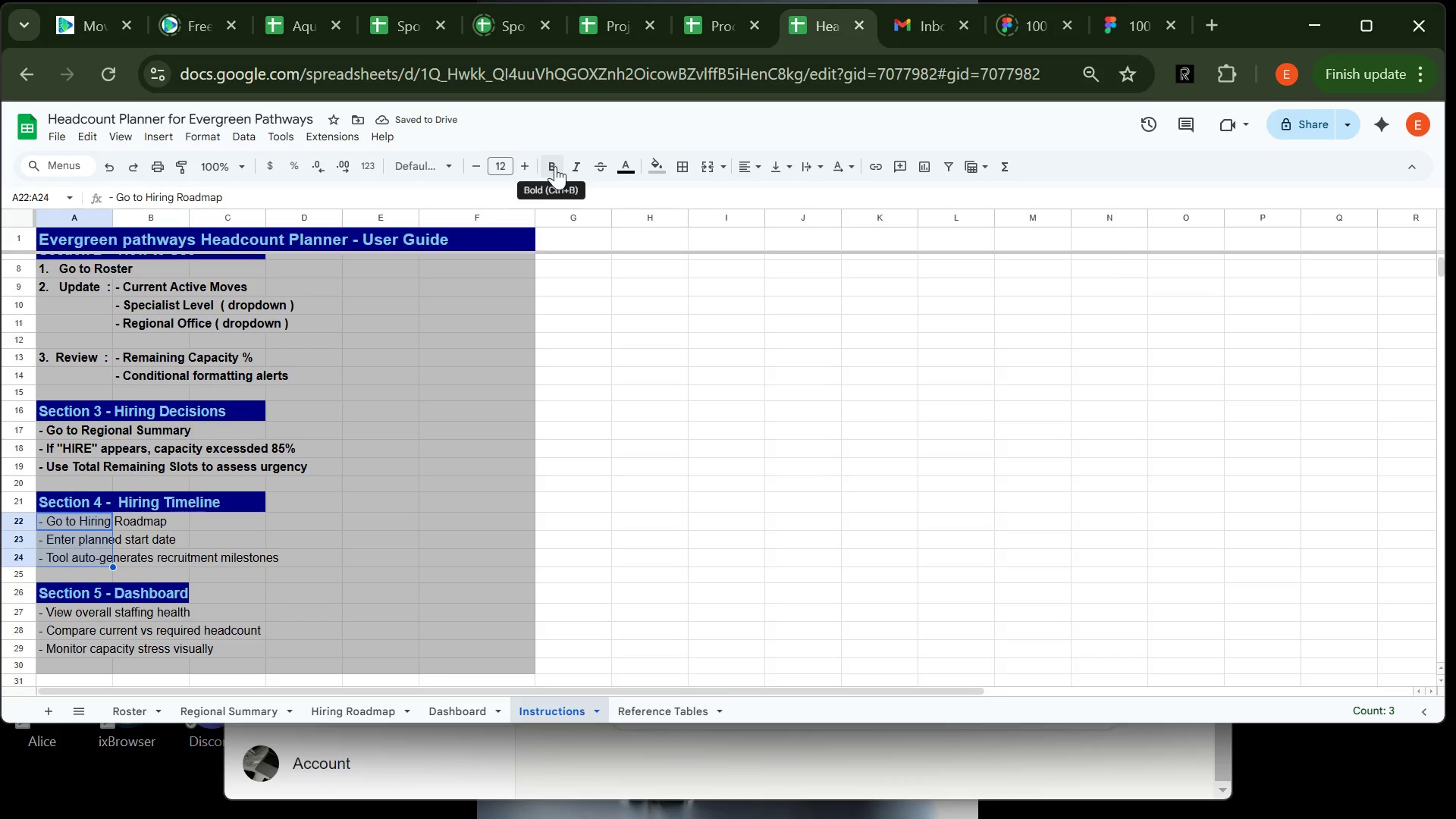 
left_click([555, 166])
 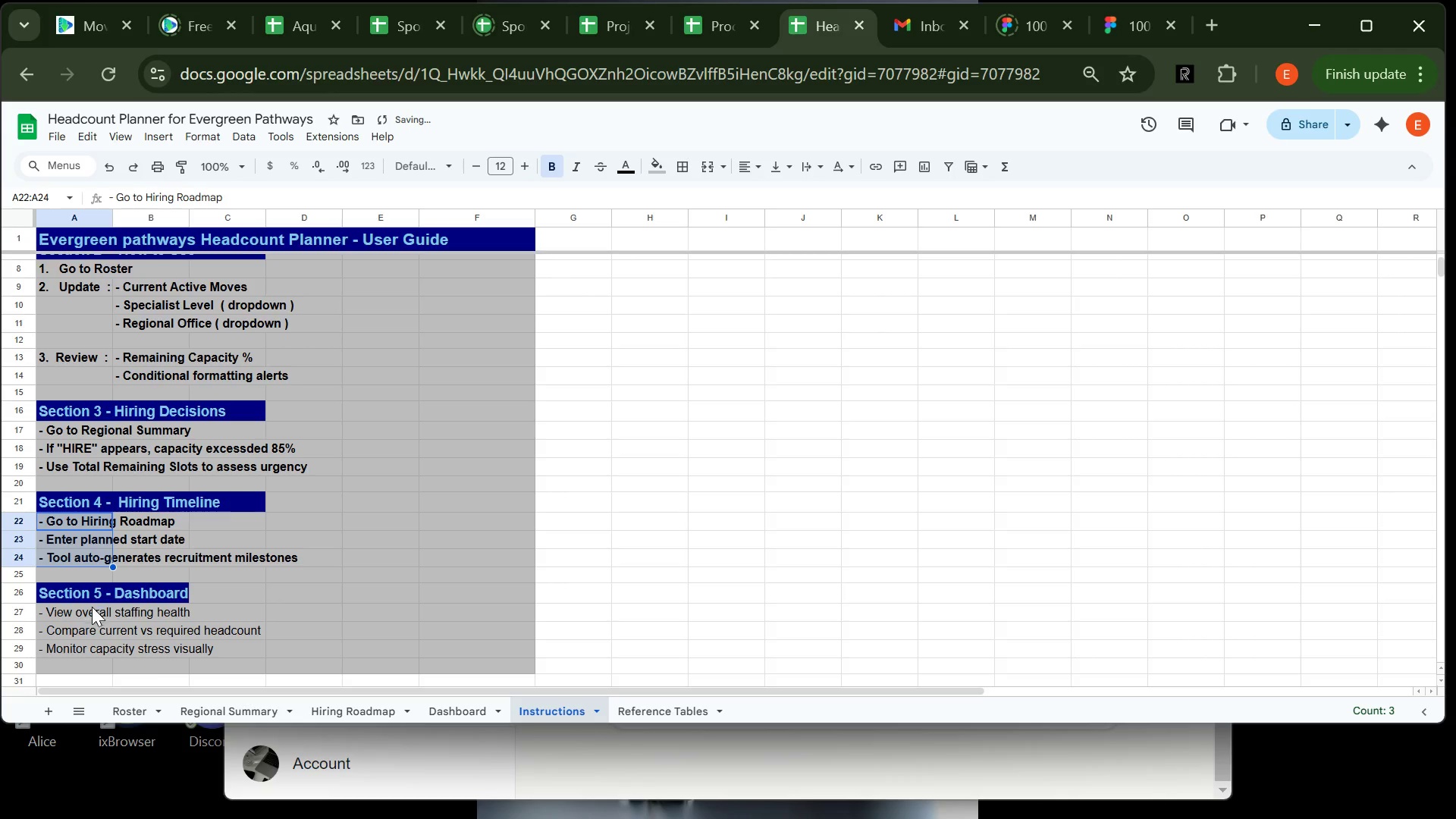 
left_click_drag(start_coordinate=[80, 614], to_coordinate=[83, 645])
 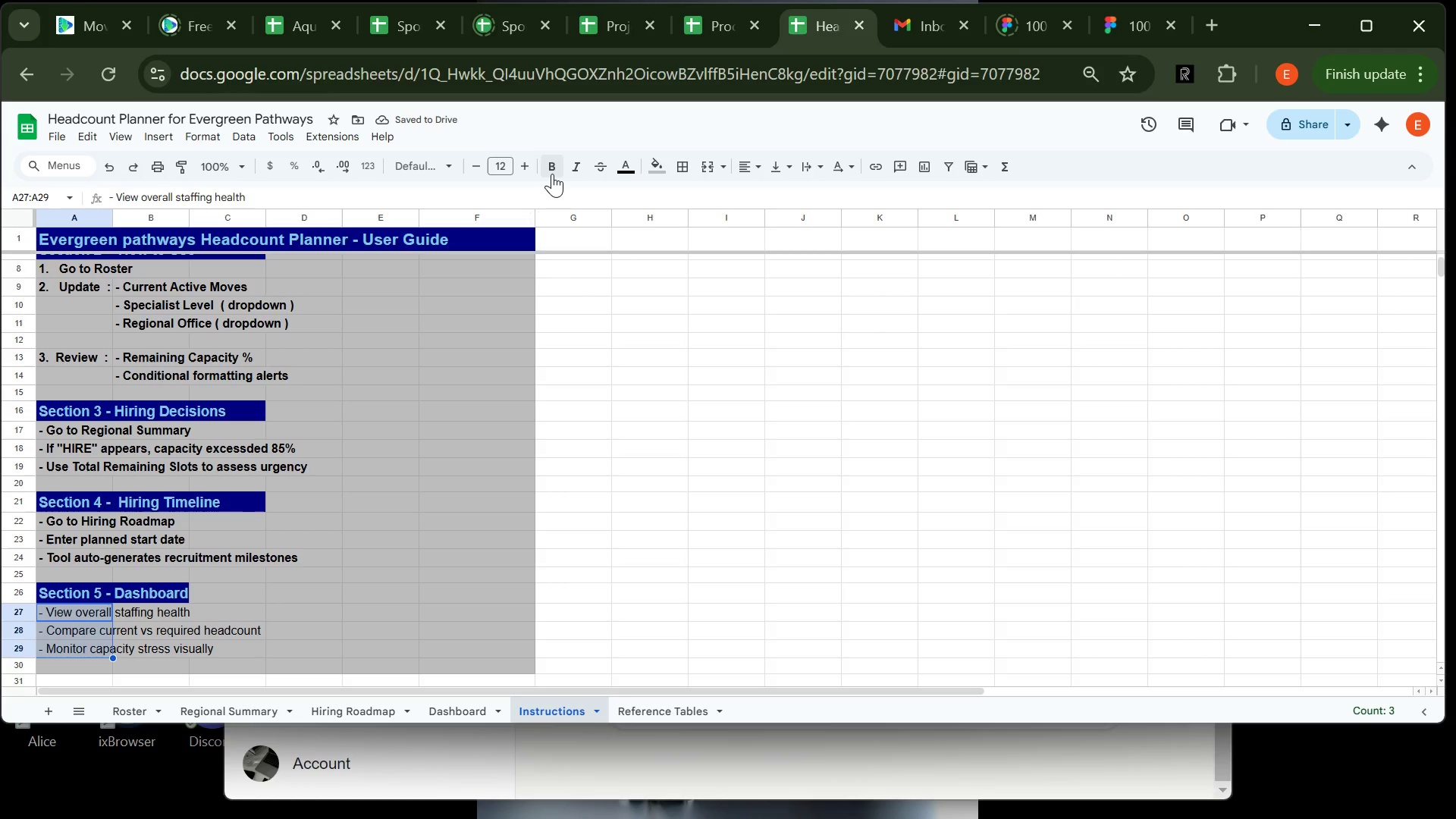 
left_click([552, 174])
 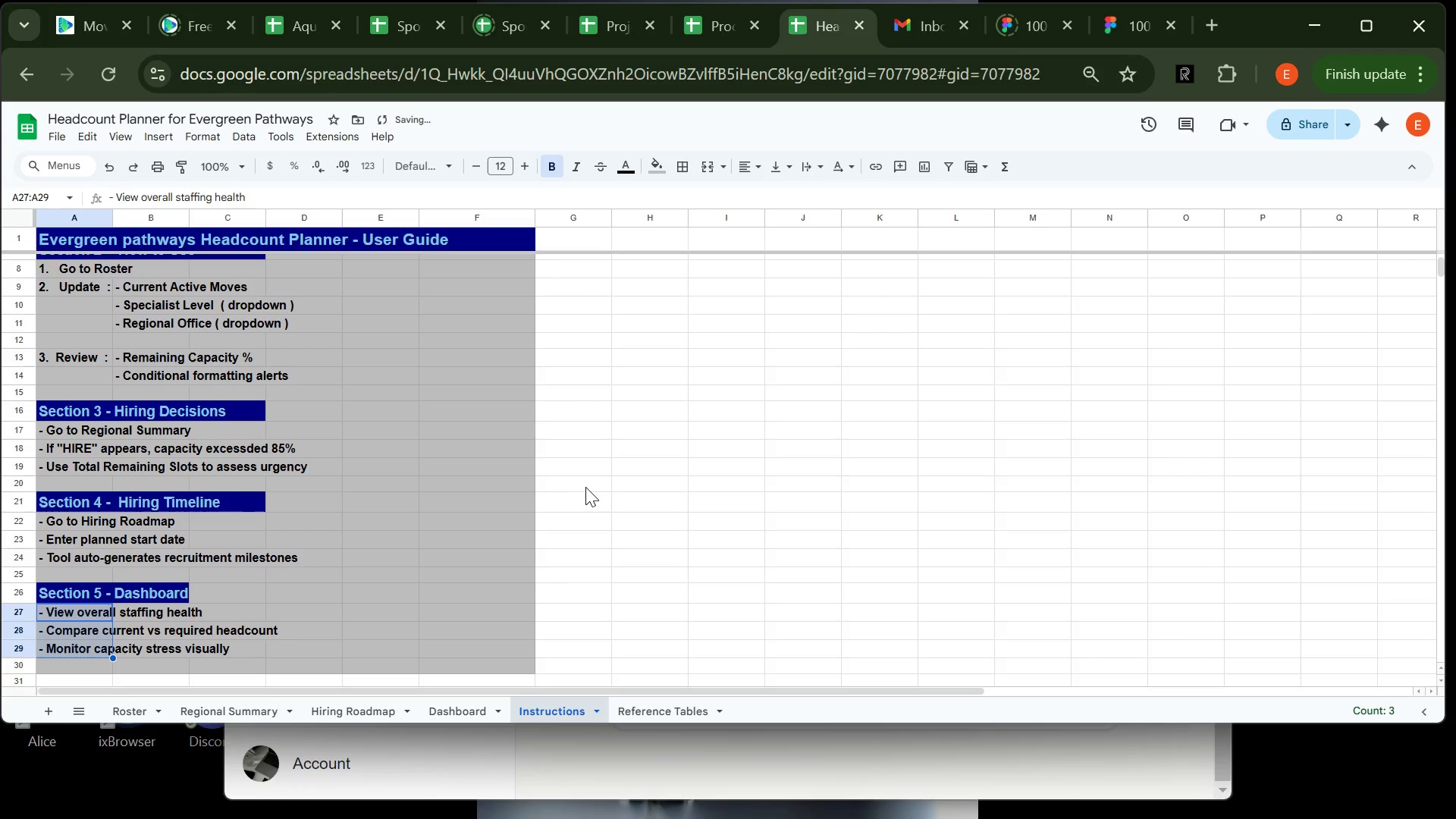 
left_click([585, 487])
 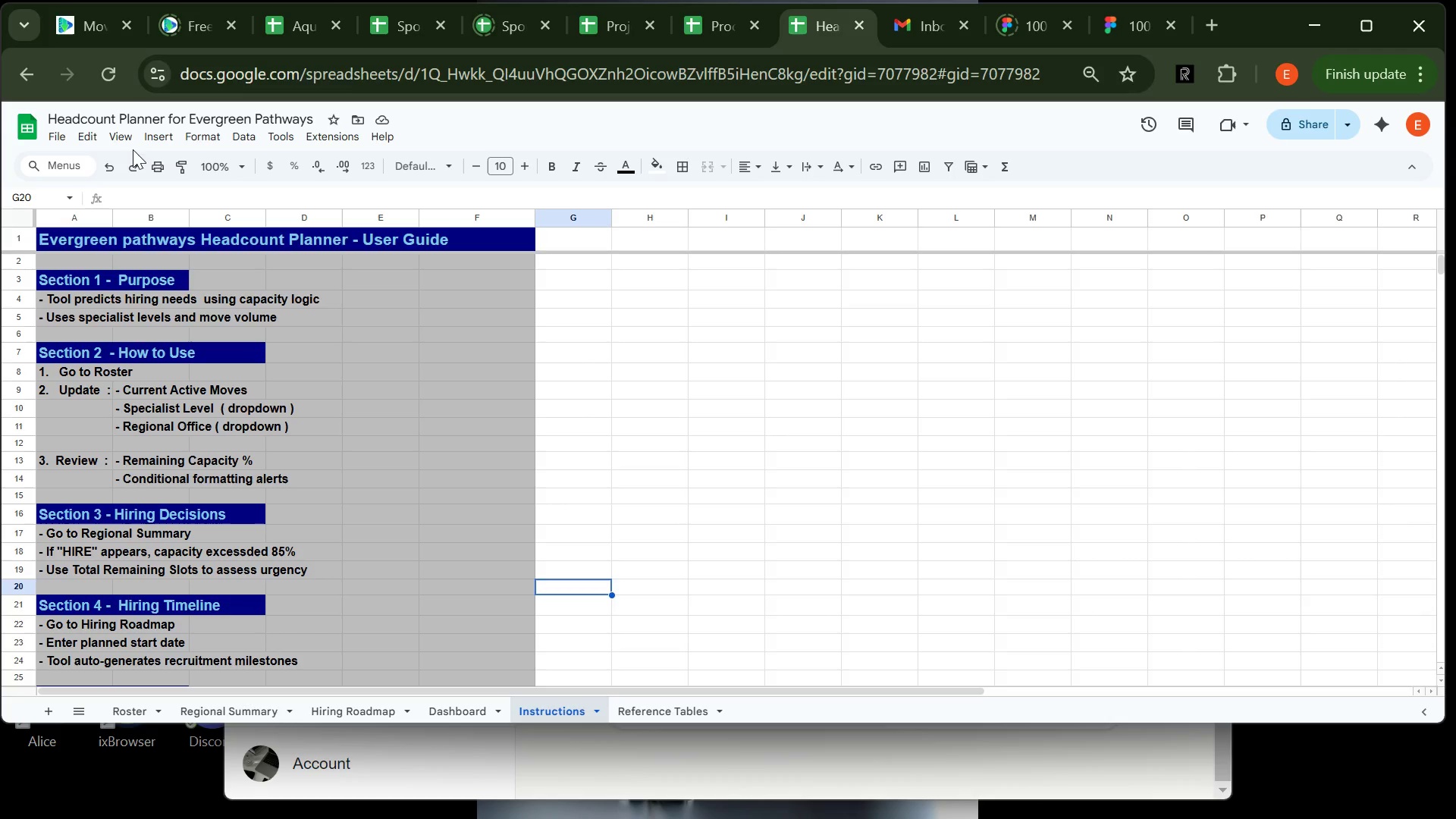 
wait(5.66)
 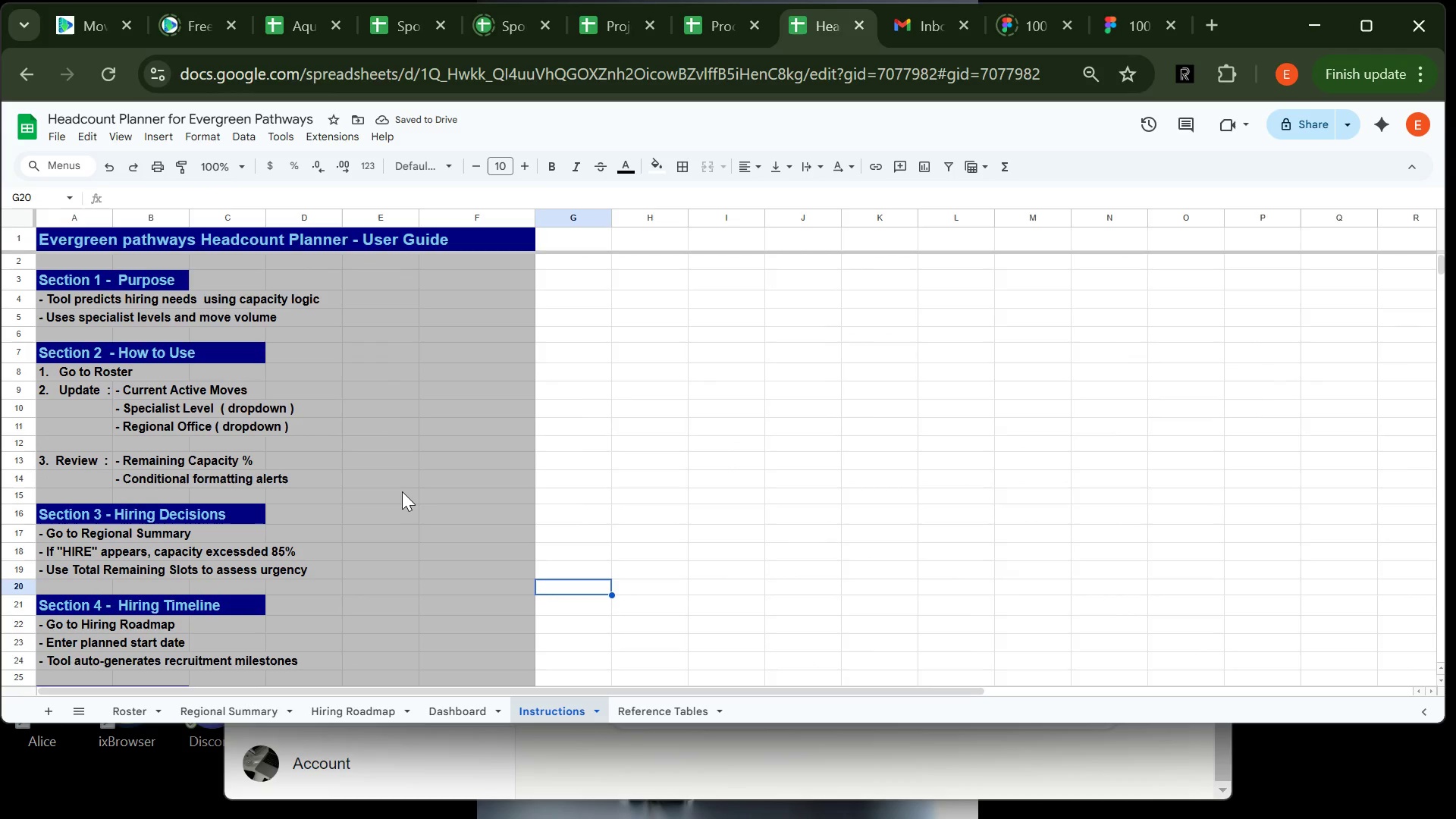 
left_click([127, 140])
 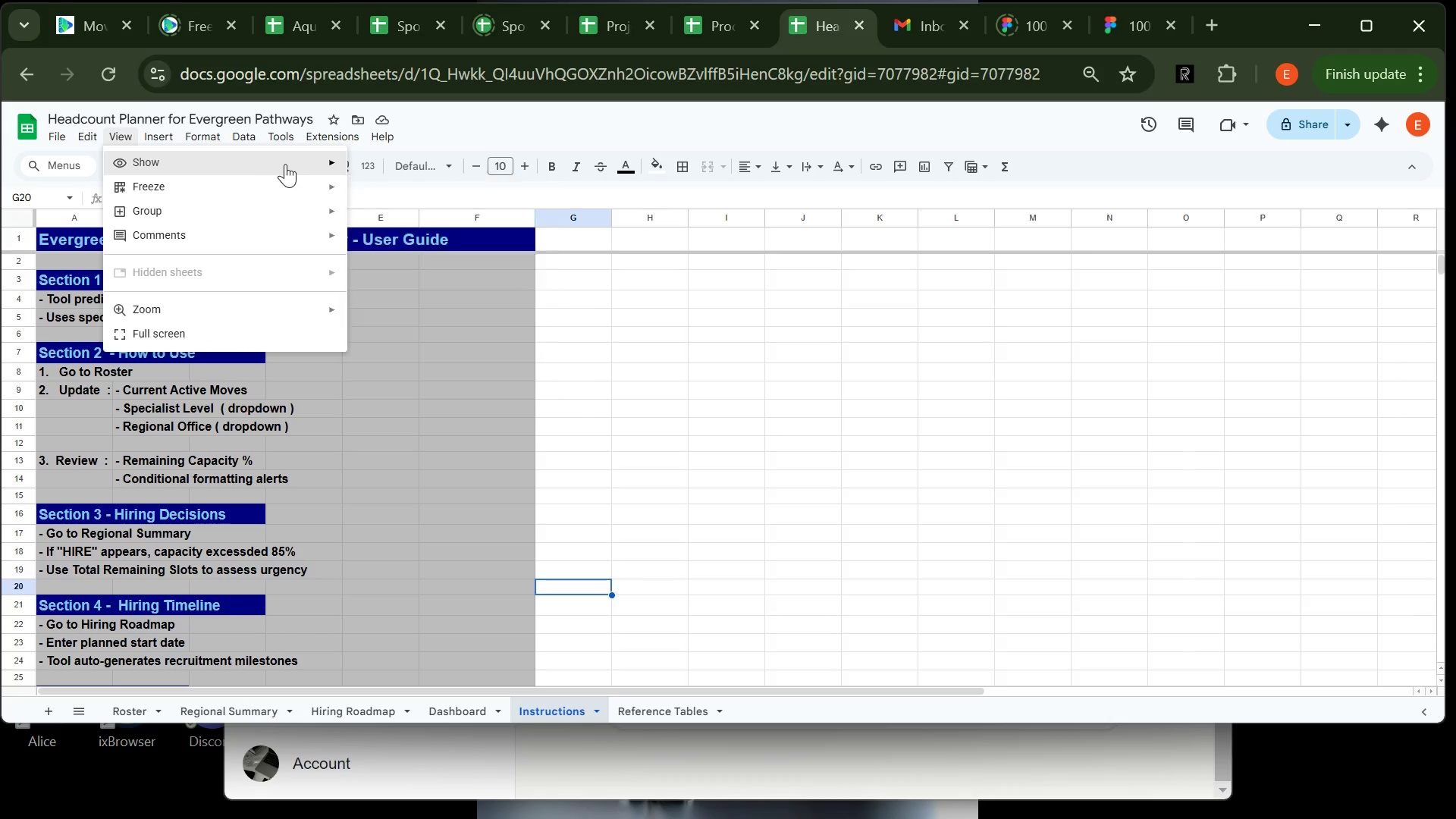 
left_click([377, 194])
 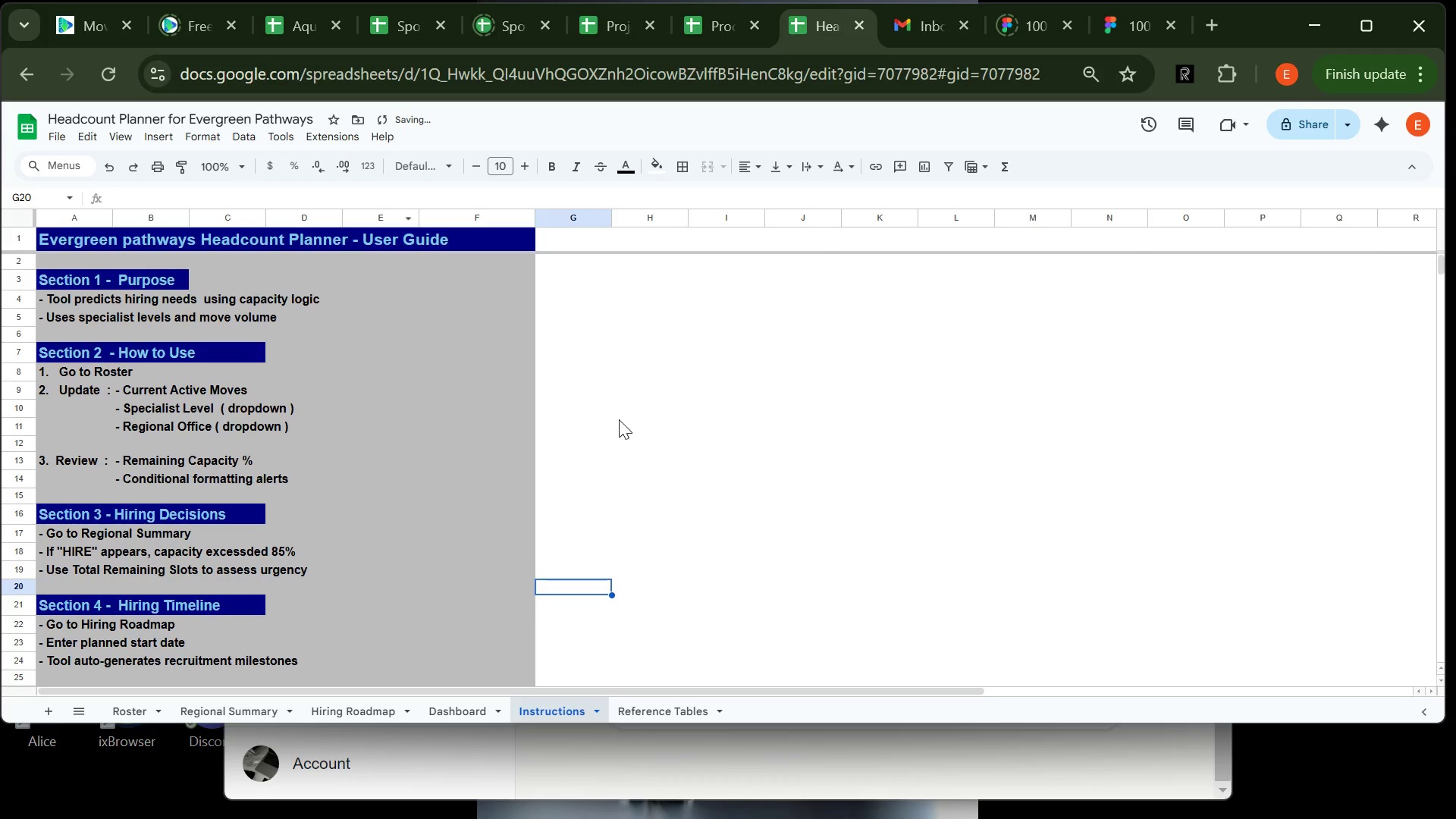 
left_click([619, 419])
 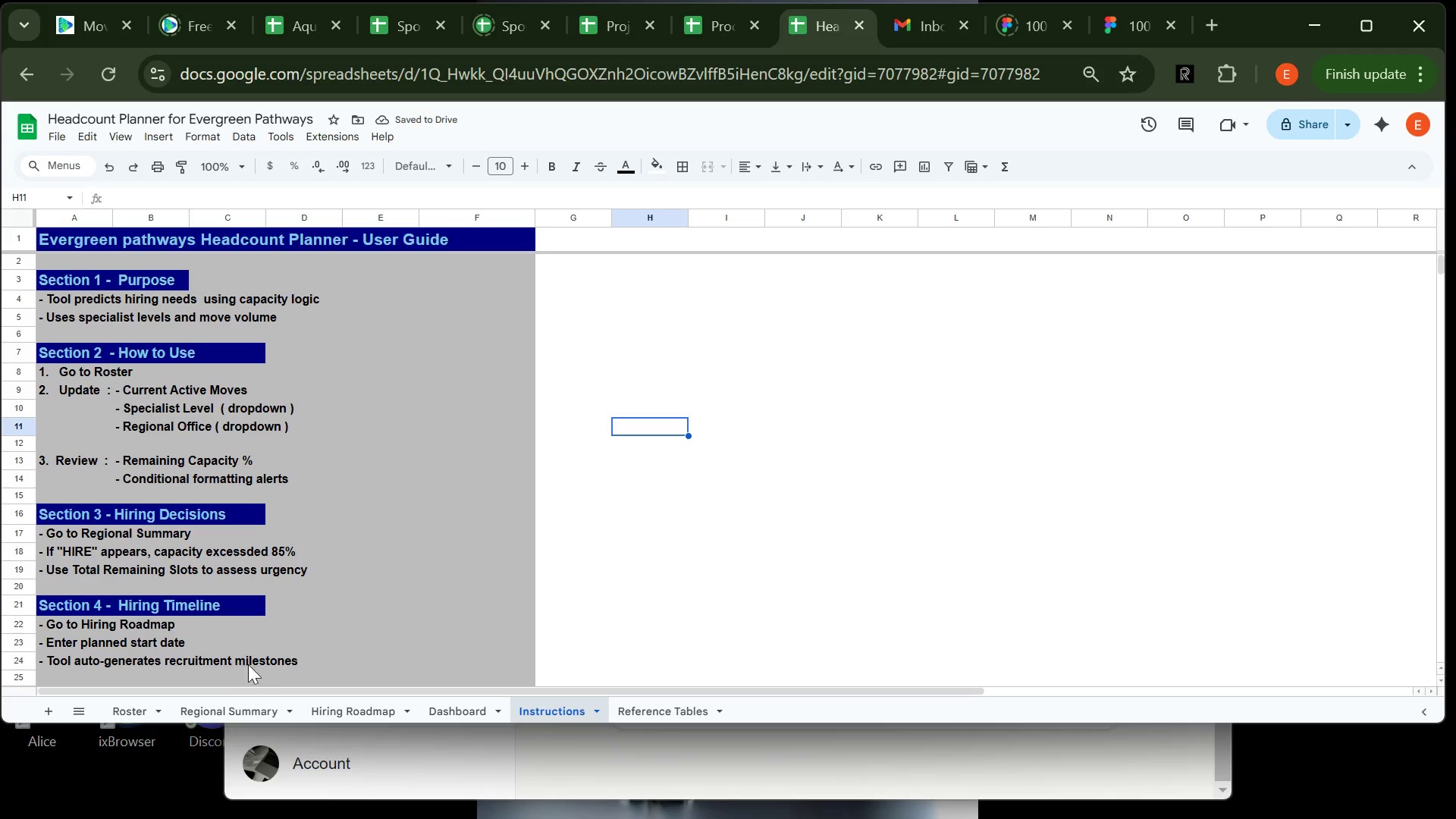 
left_click([144, 704])
 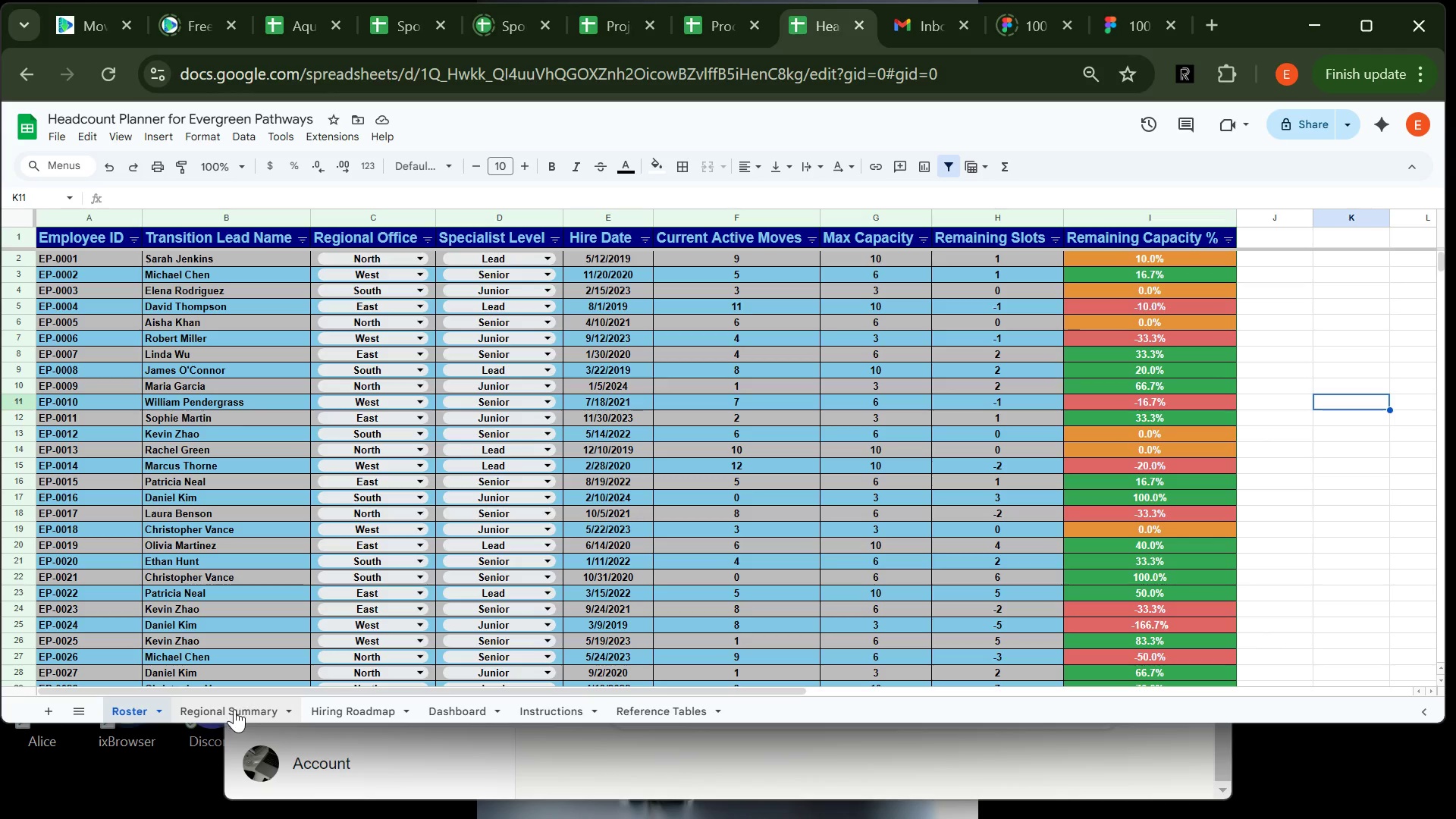 
left_click([235, 709])
 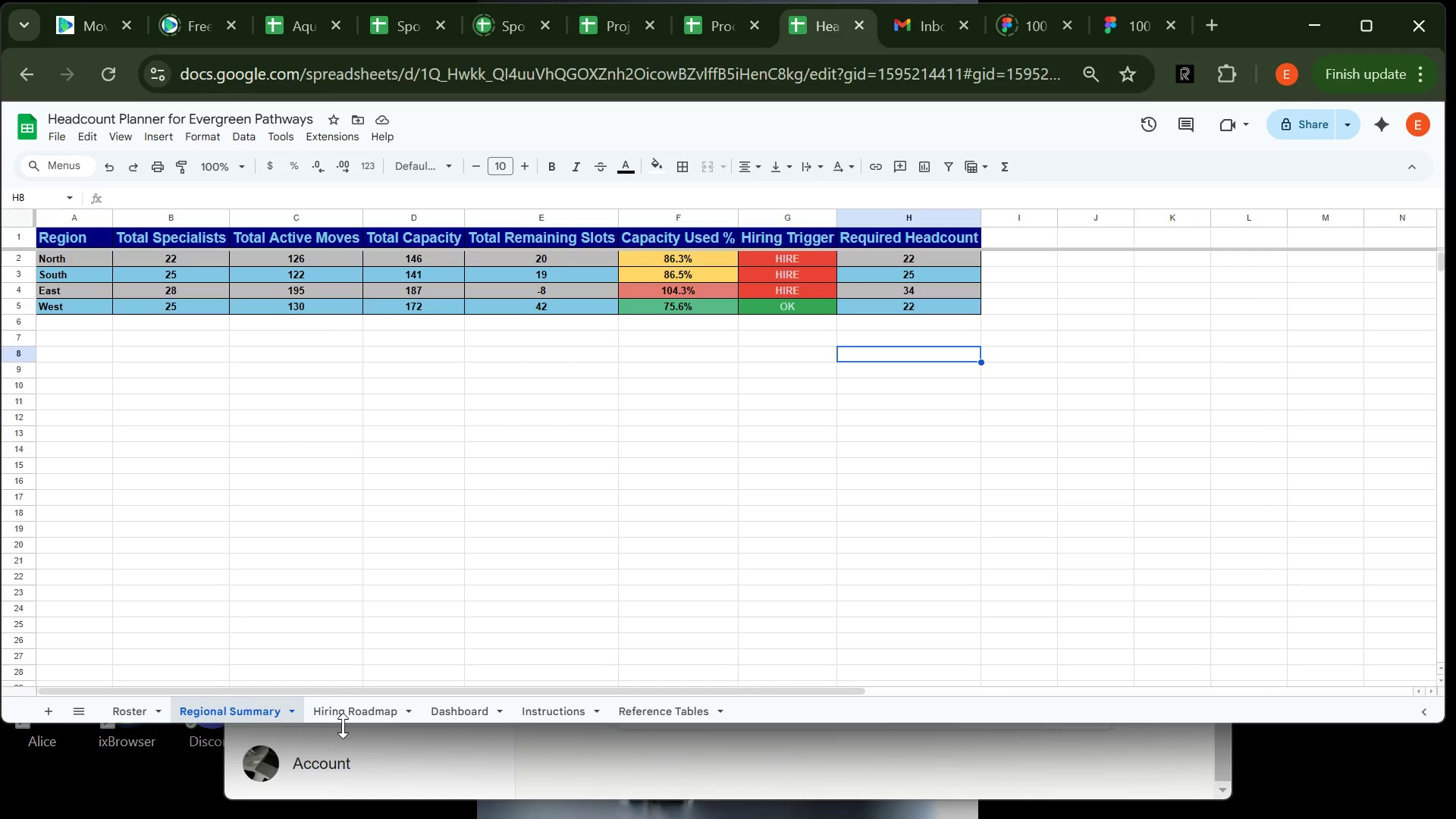 
left_click([349, 714])
 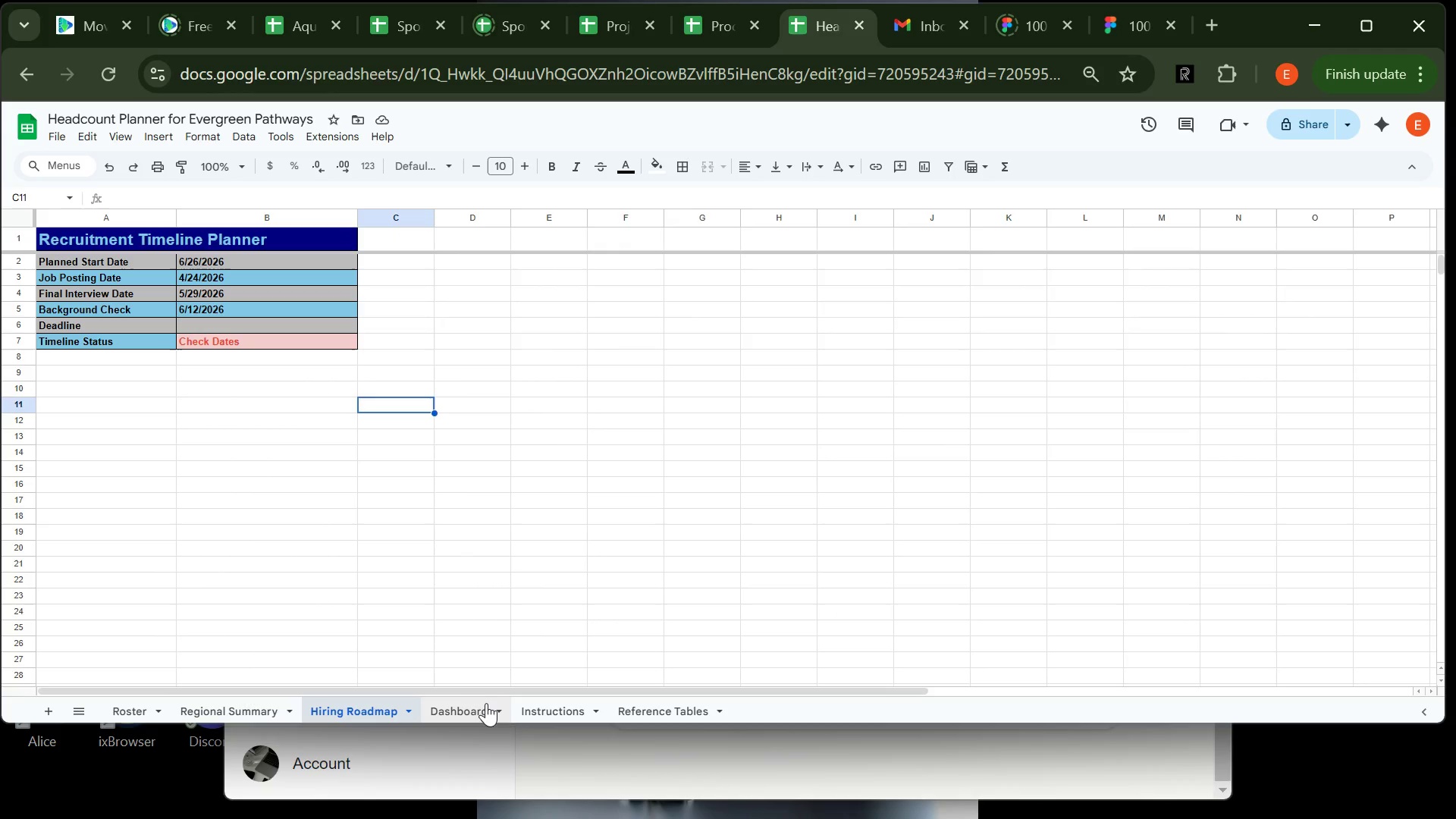 
left_click([470, 712])
 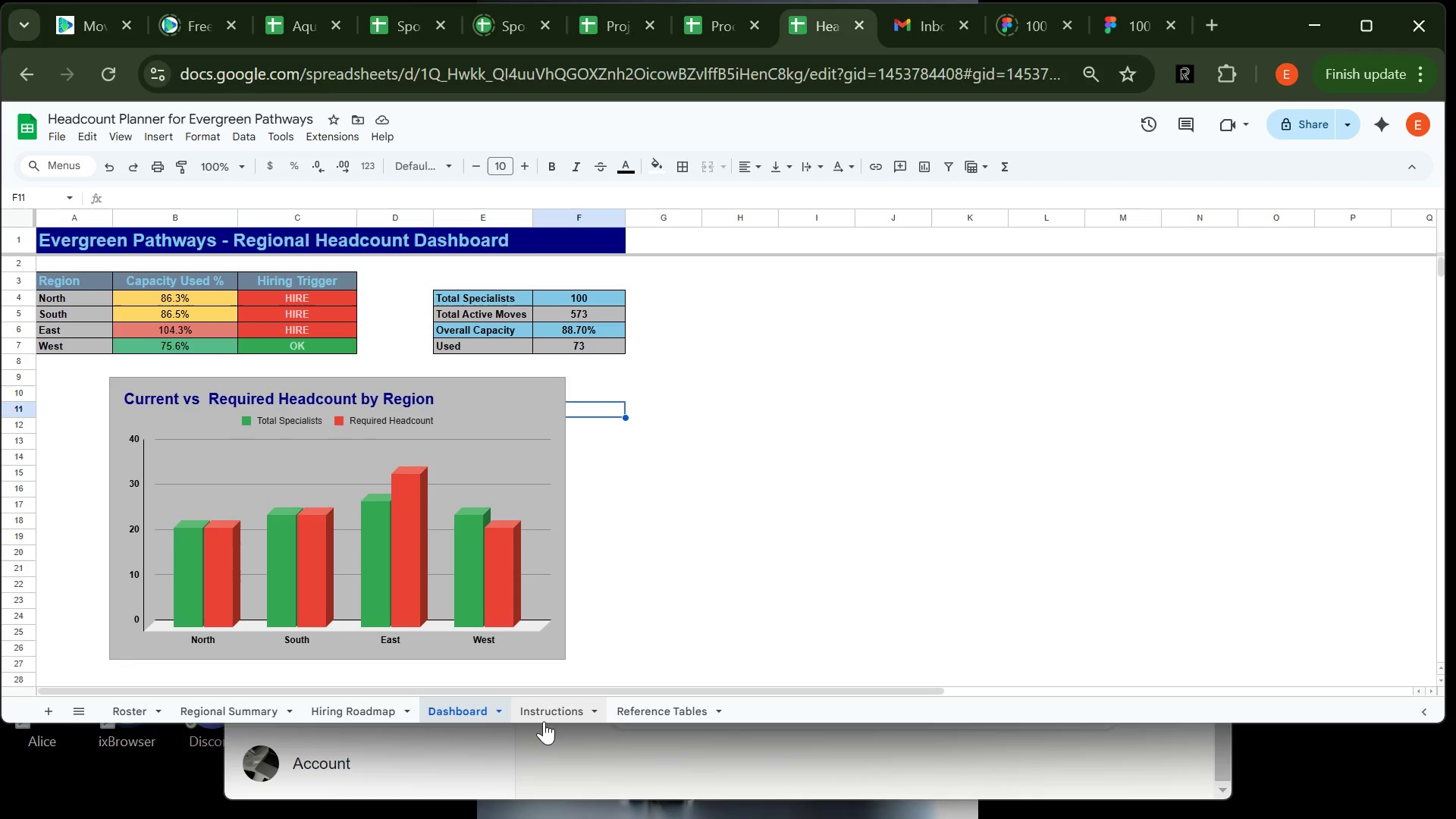 
left_click([544, 721])
 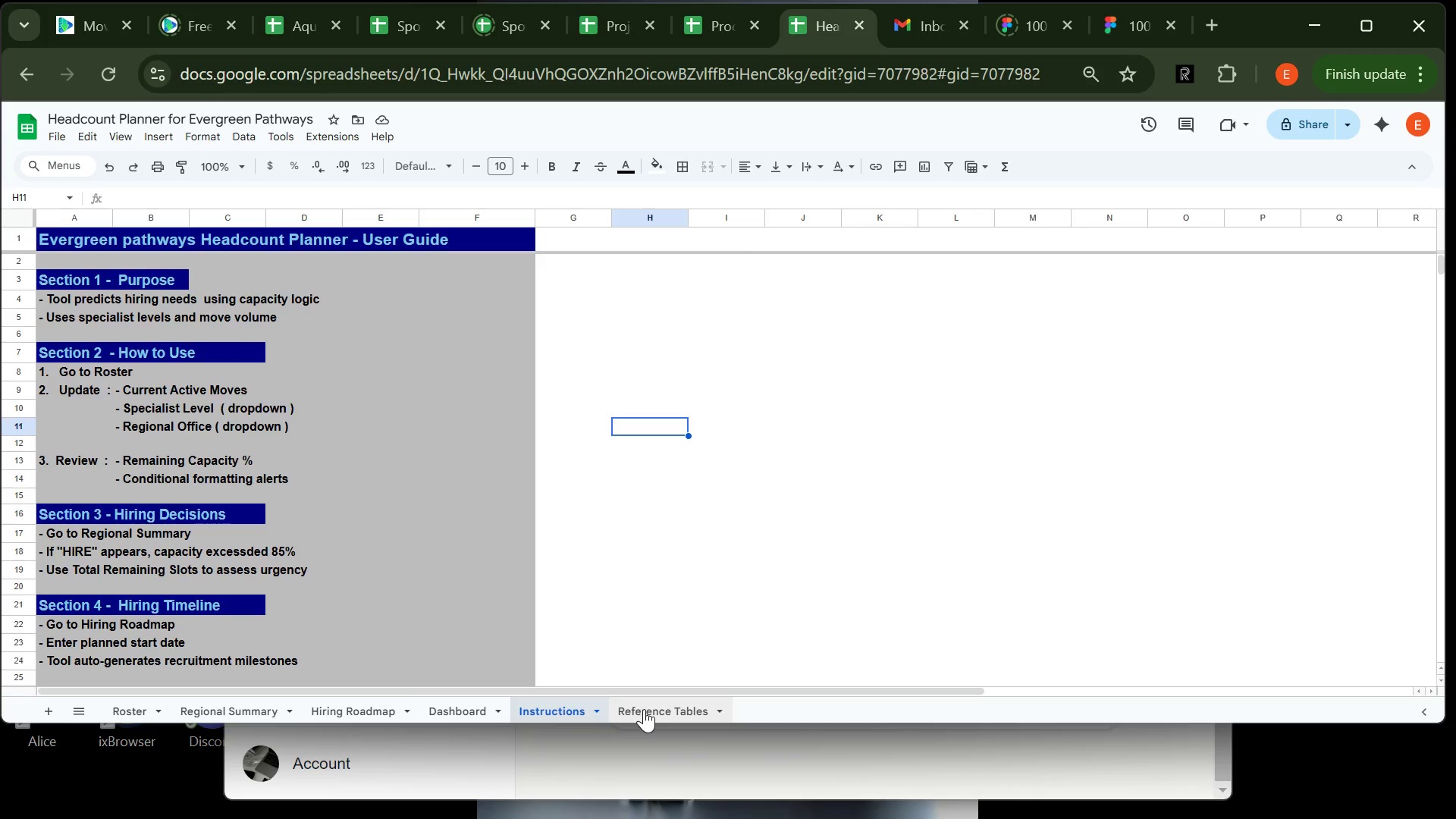 
left_click([644, 709])
 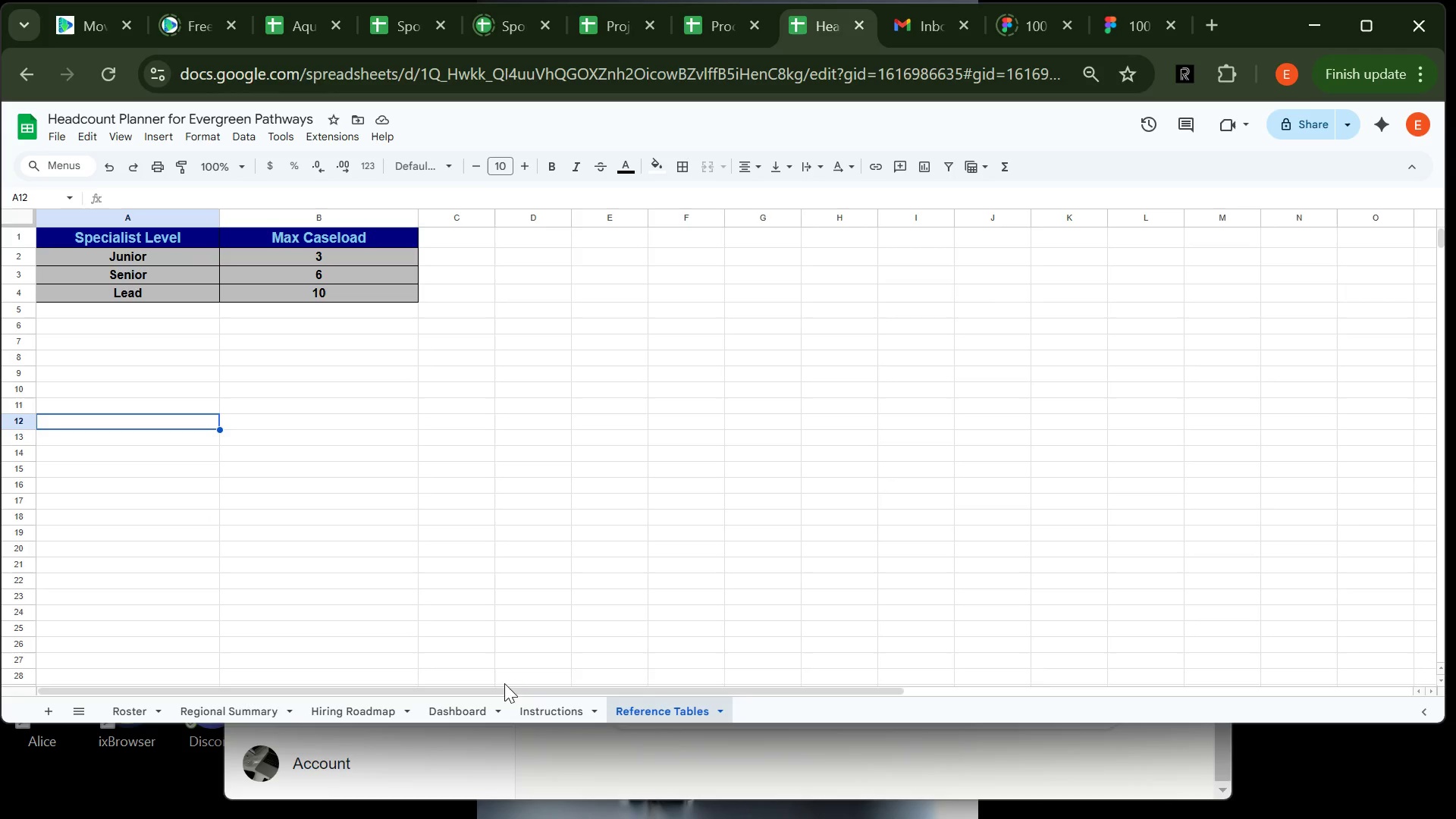 
left_click([539, 698])
 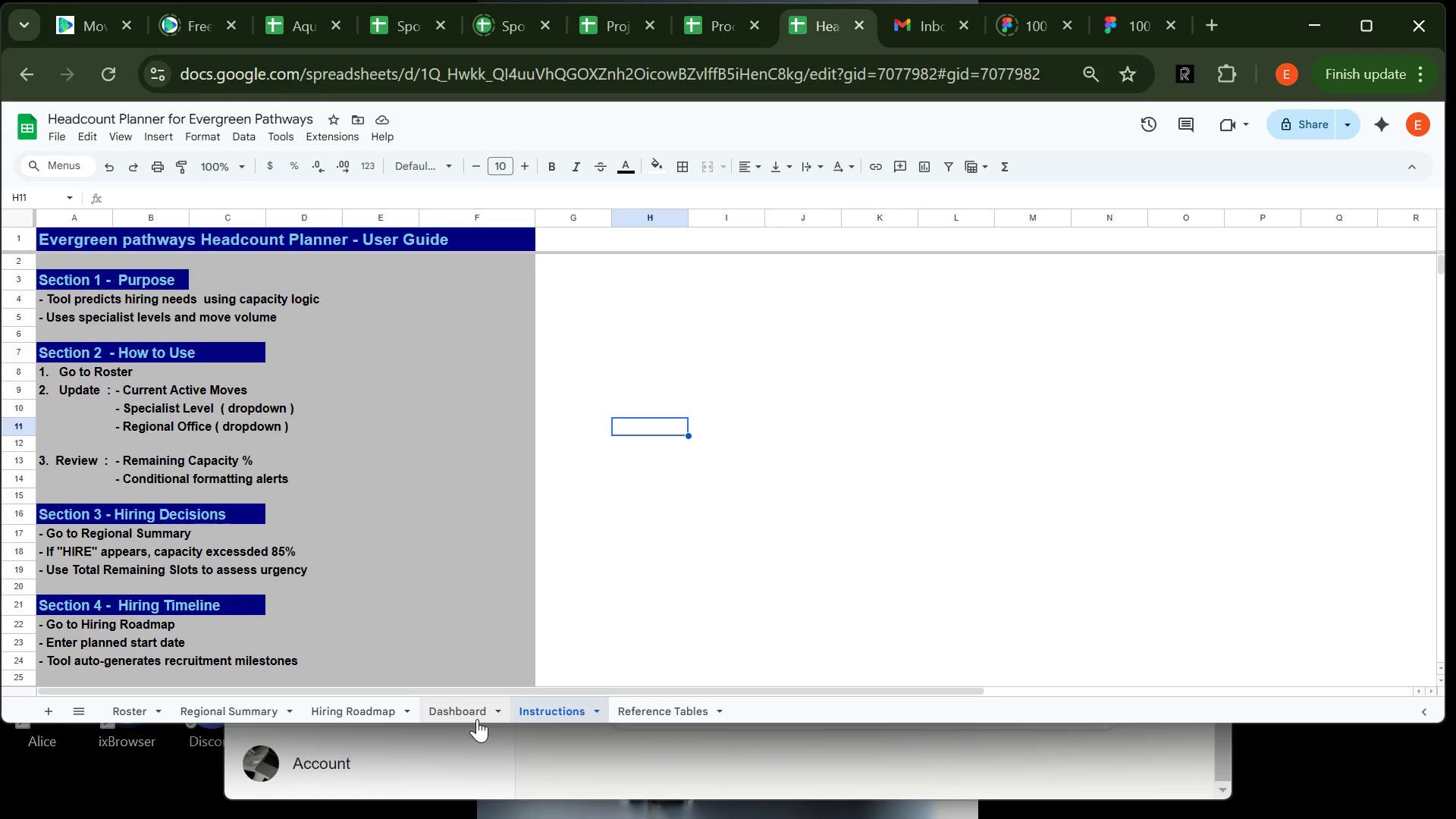 
left_click([477, 711])
 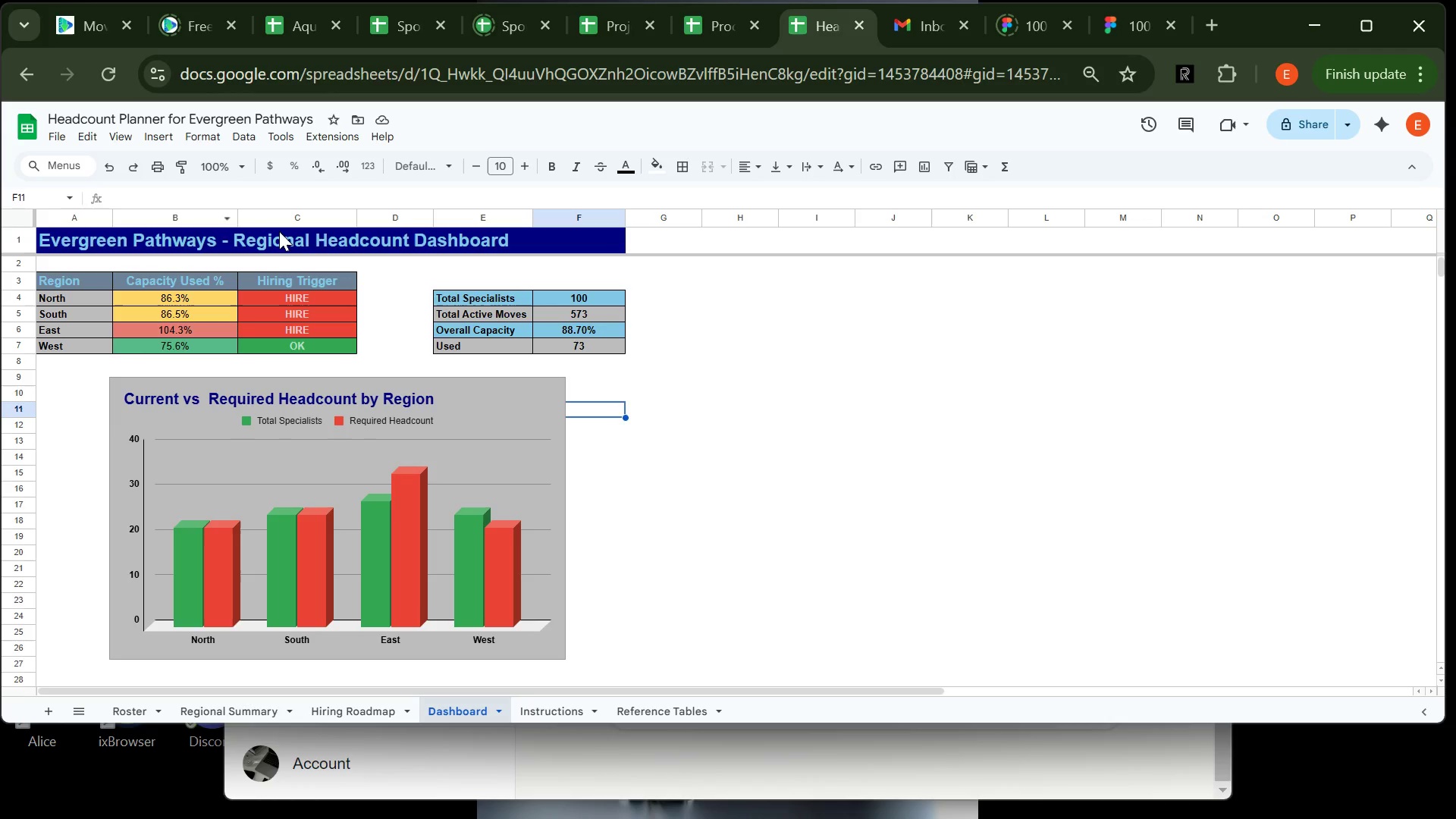 
left_click([452, 240])
 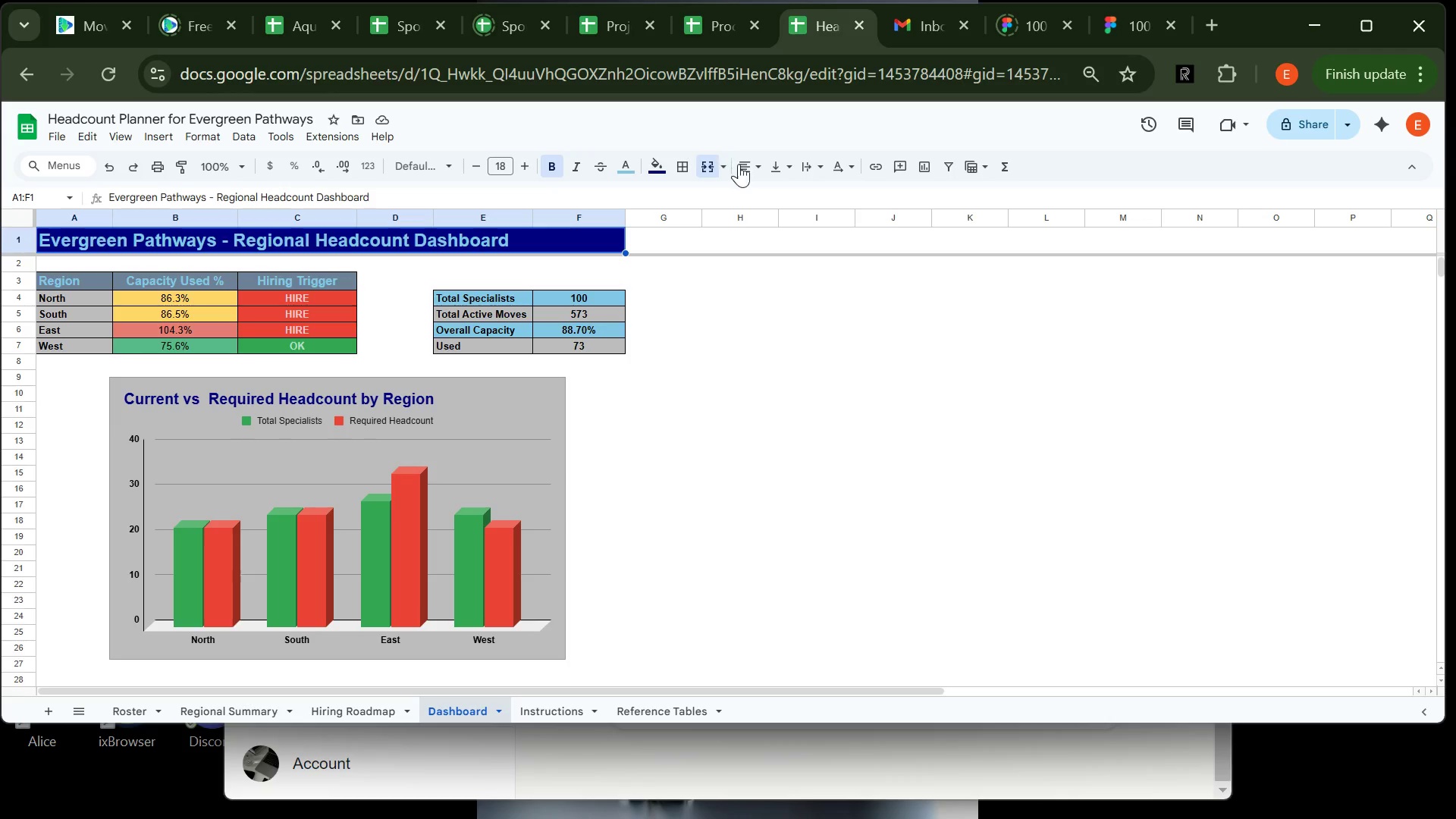 
left_click([752, 165])
 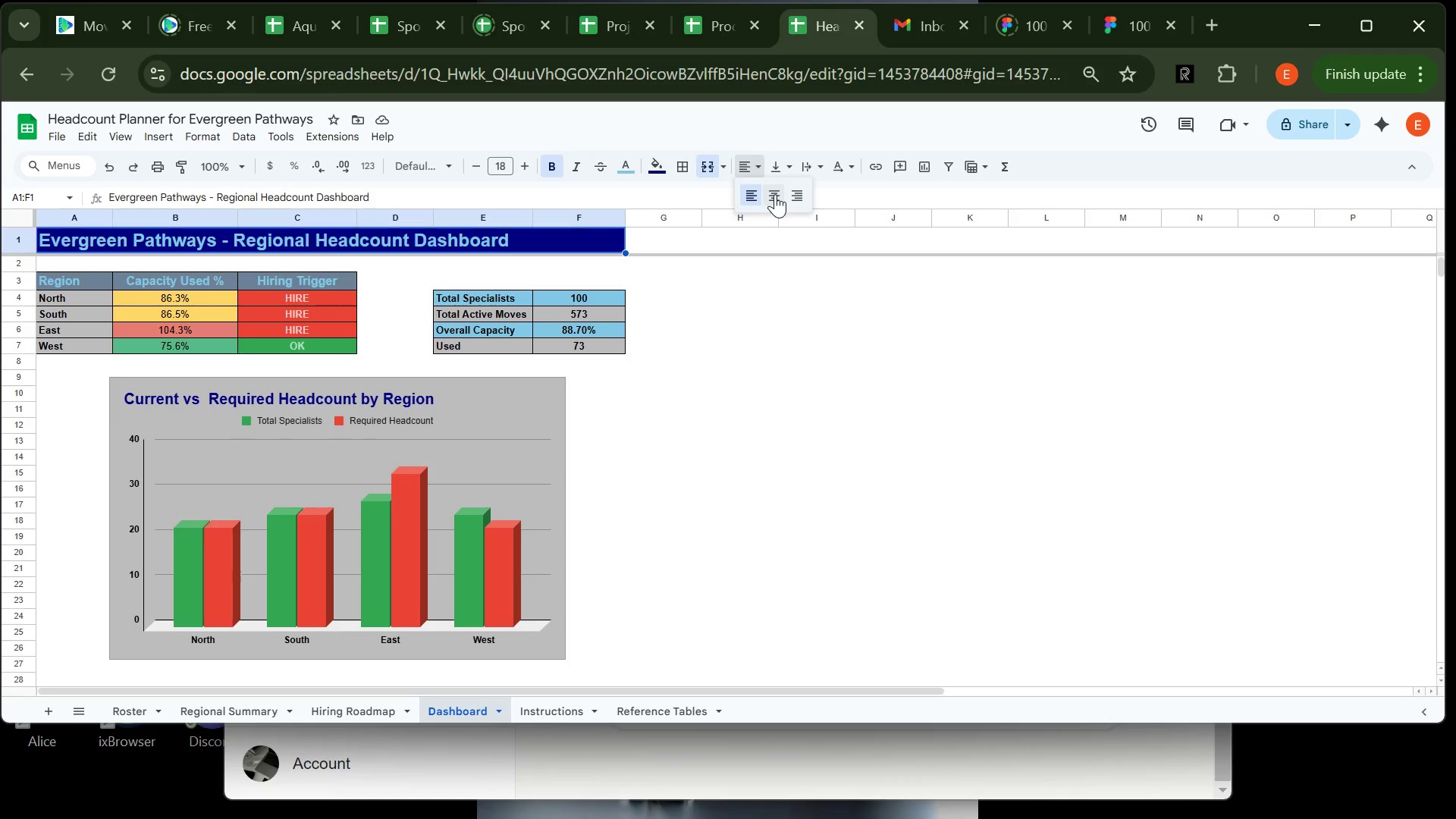 
left_click([775, 194])
 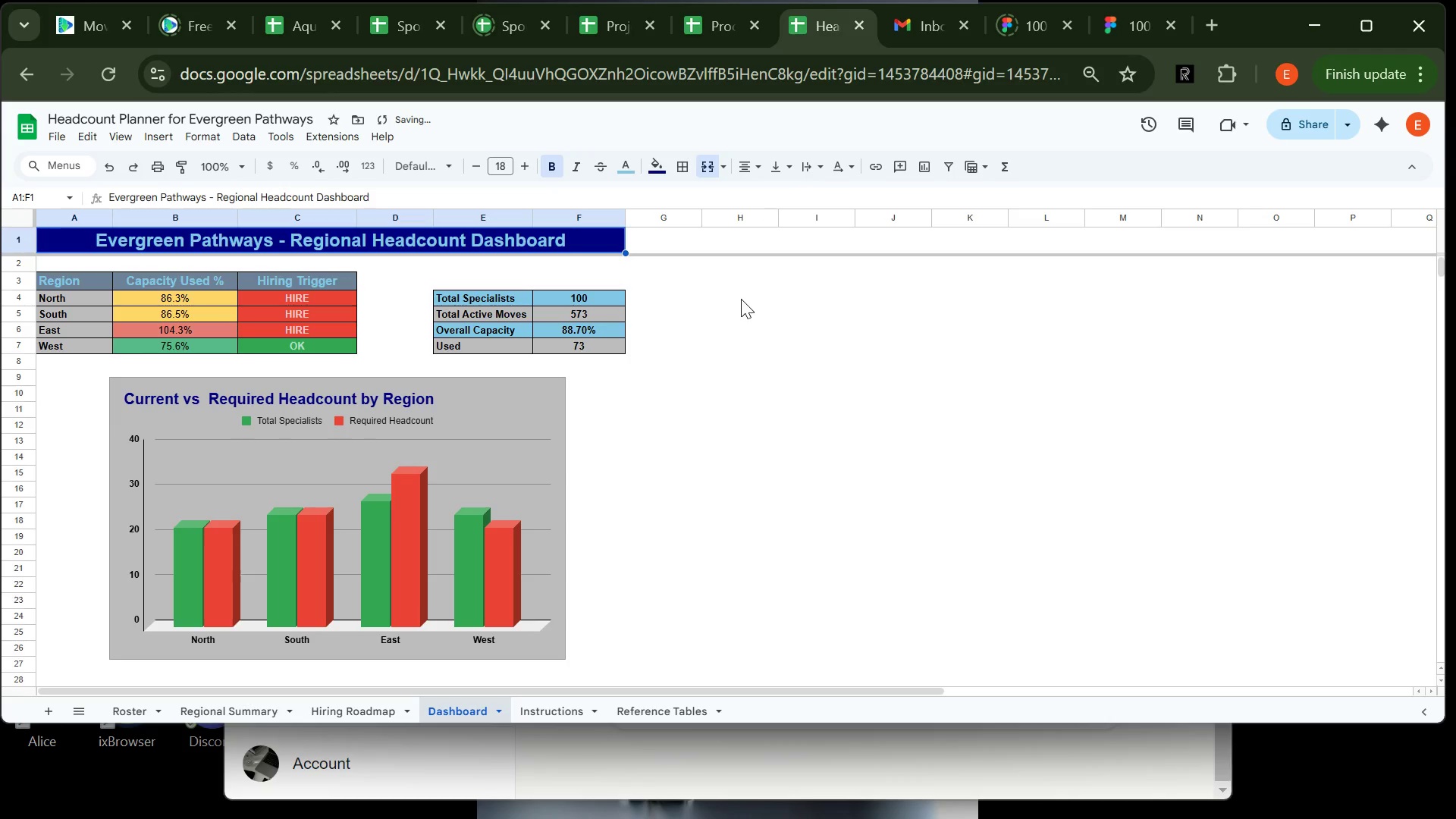 
left_click([741, 299])
 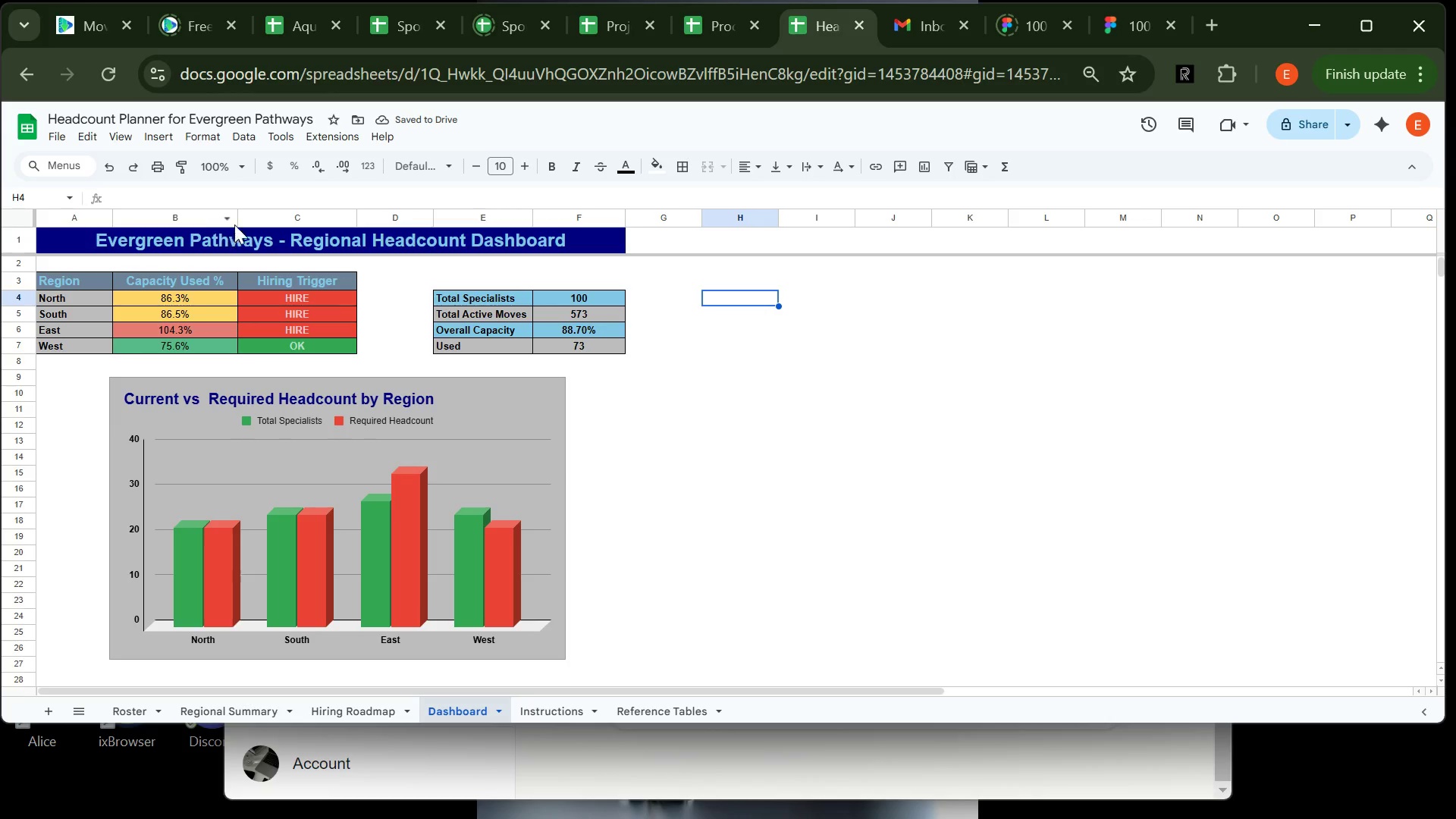 
left_click_drag(start_coordinate=[237, 215], to_coordinate=[246, 215])
 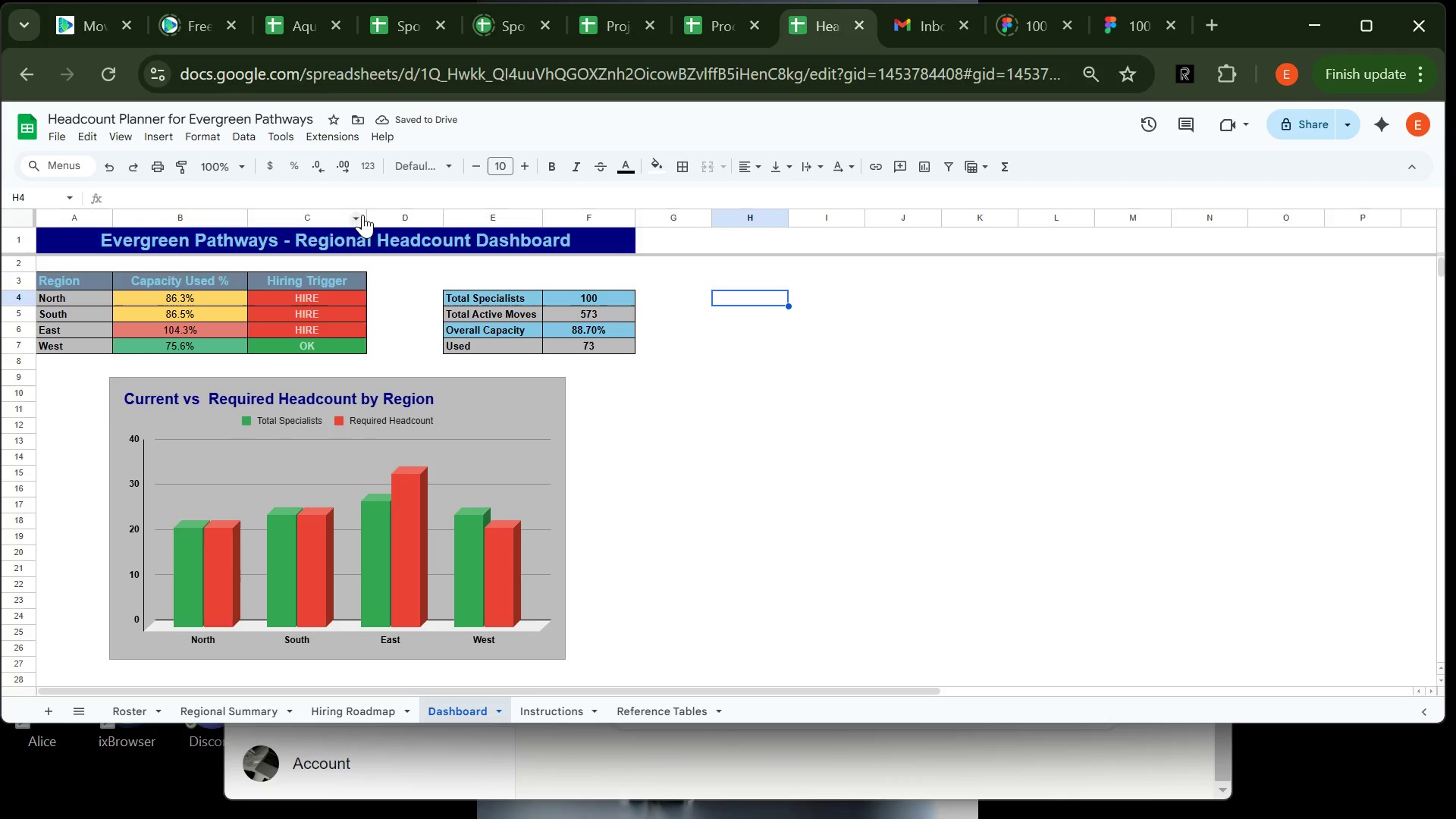 
left_click_drag(start_coordinate=[366, 215], to_coordinate=[378, 213])
 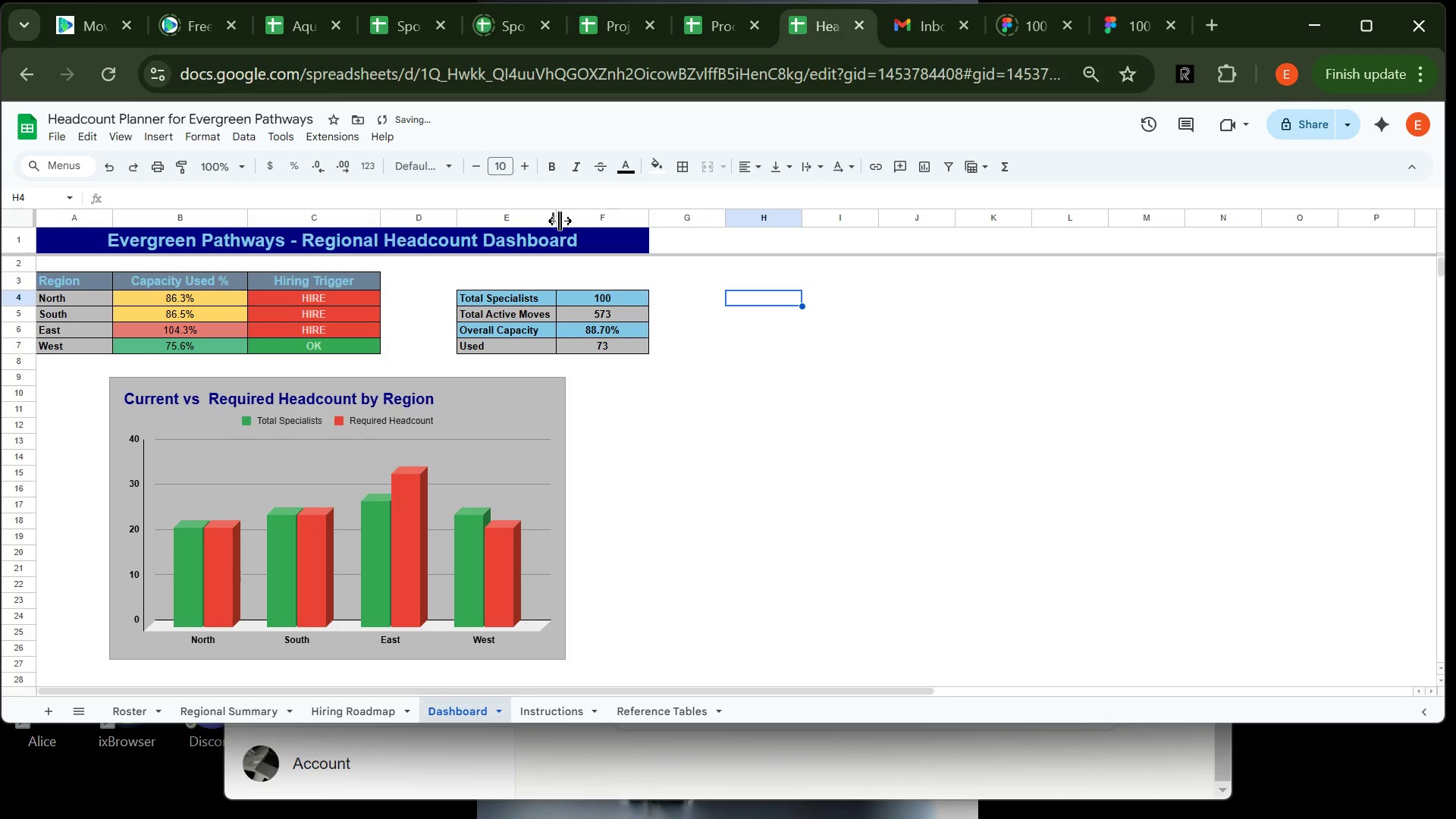 
left_click_drag(start_coordinate=[558, 218], to_coordinate=[568, 218])
 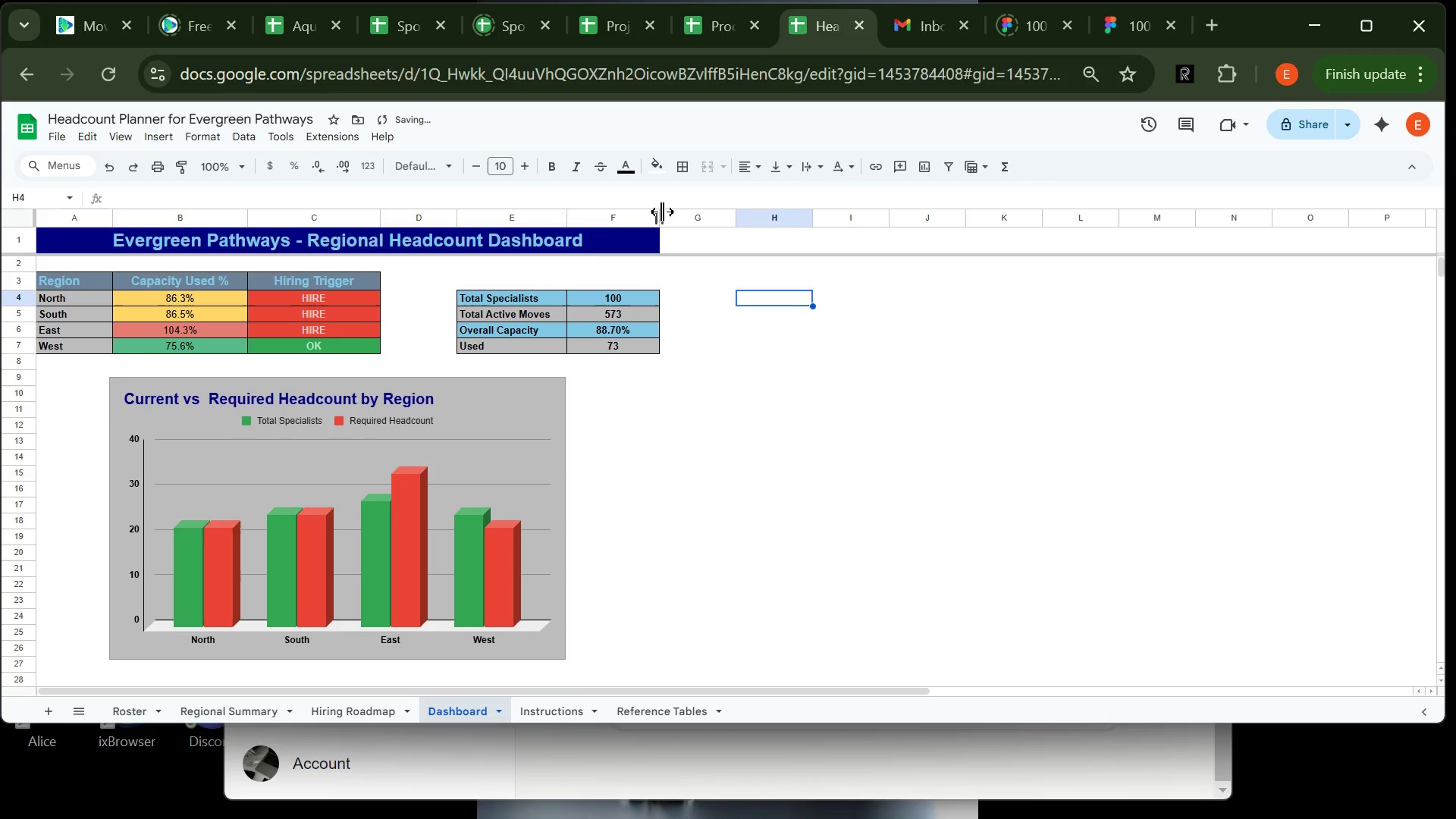 
left_click_drag(start_coordinate=[662, 212], to_coordinate=[675, 212])
 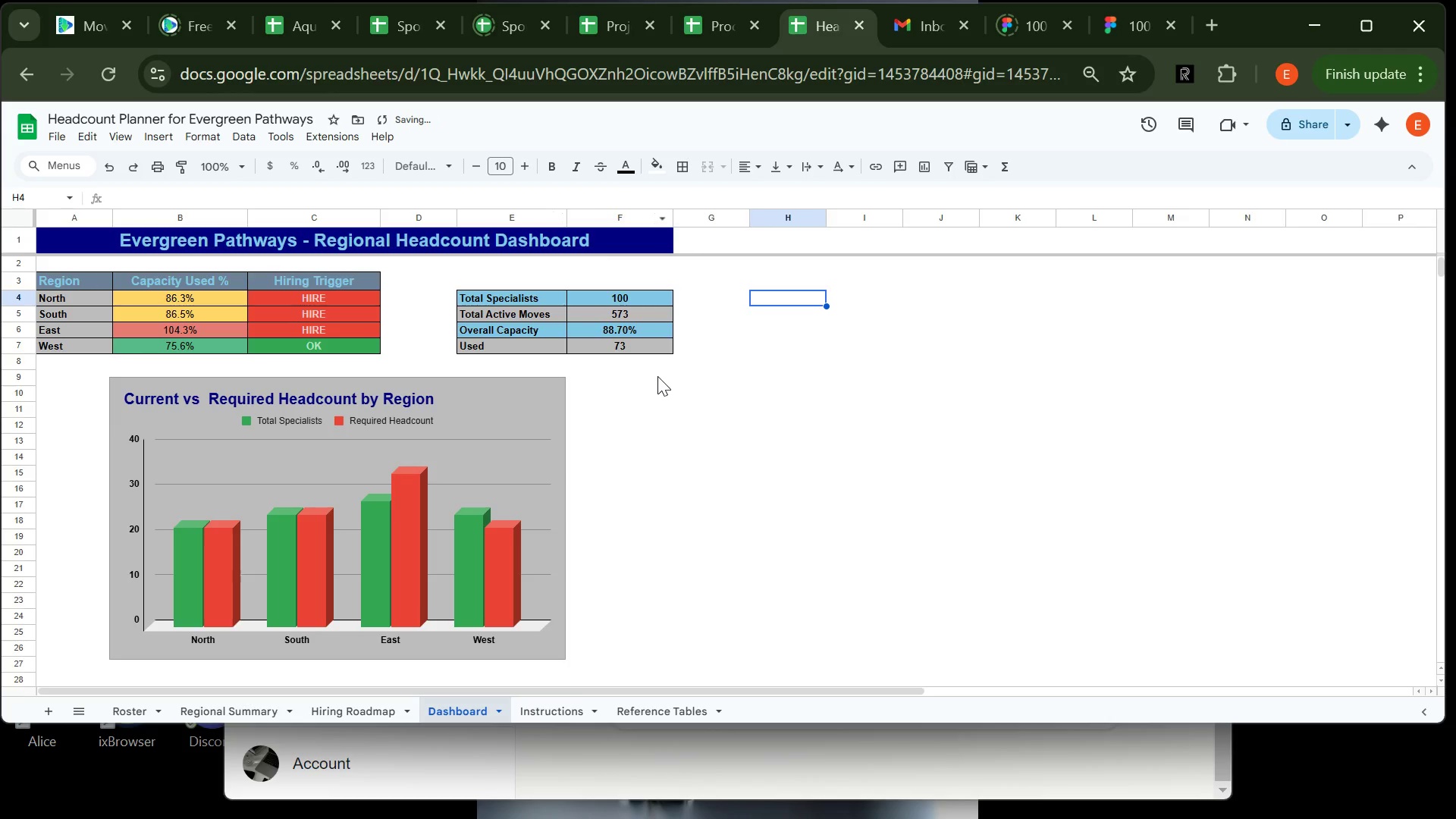 
left_click([657, 376])
 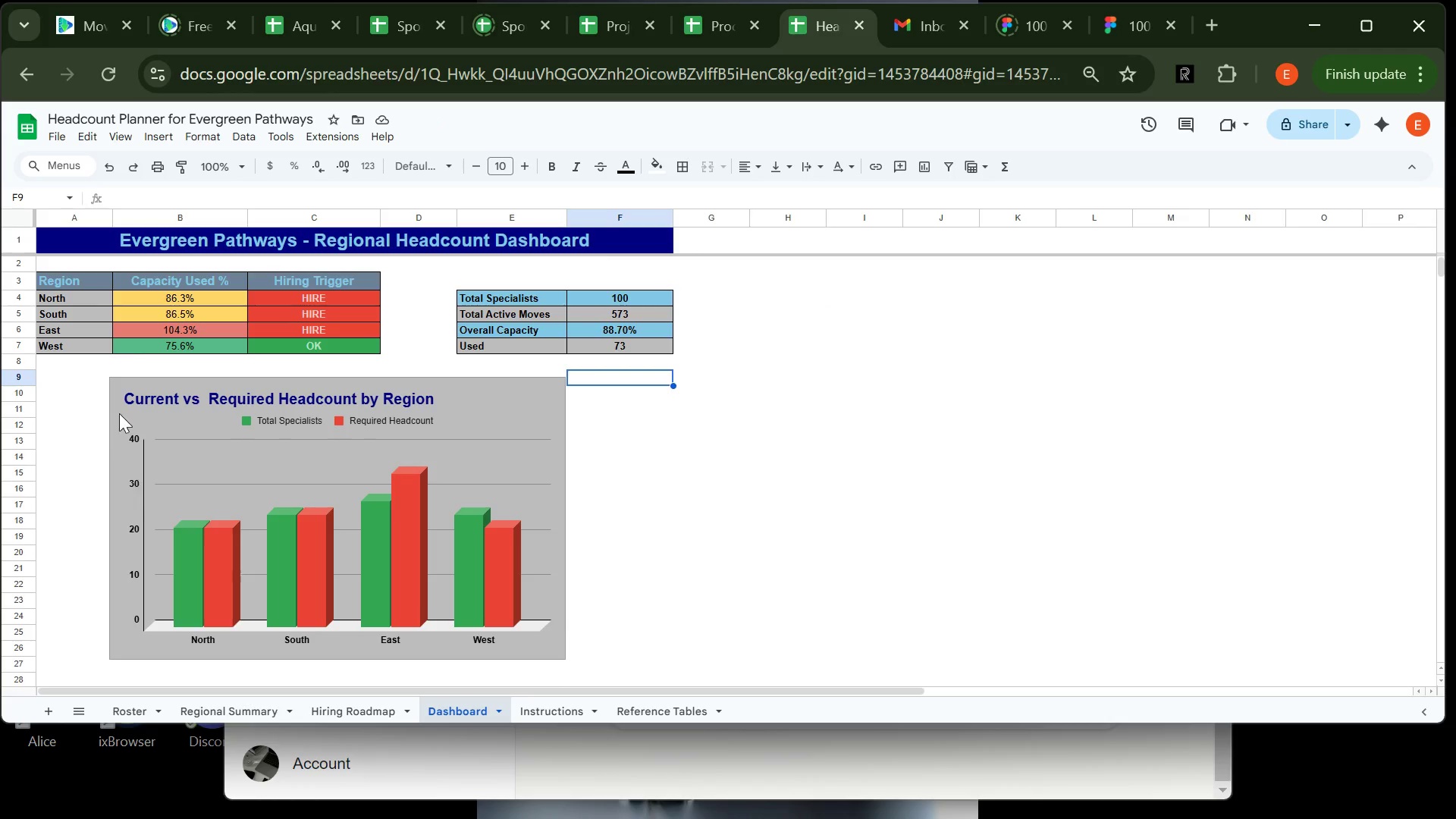 
wait(7.36)
 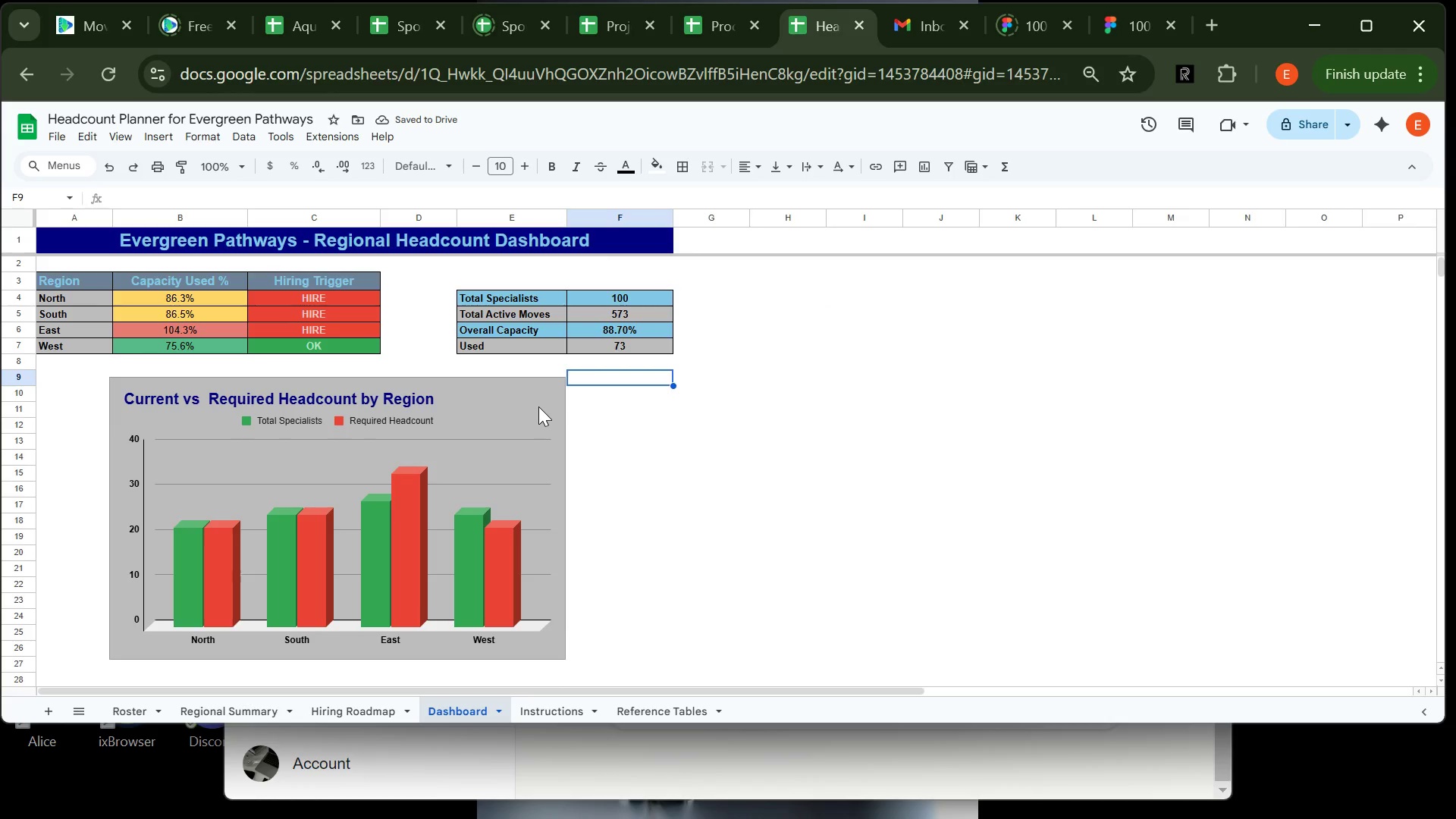 
left_click([201, 136])
 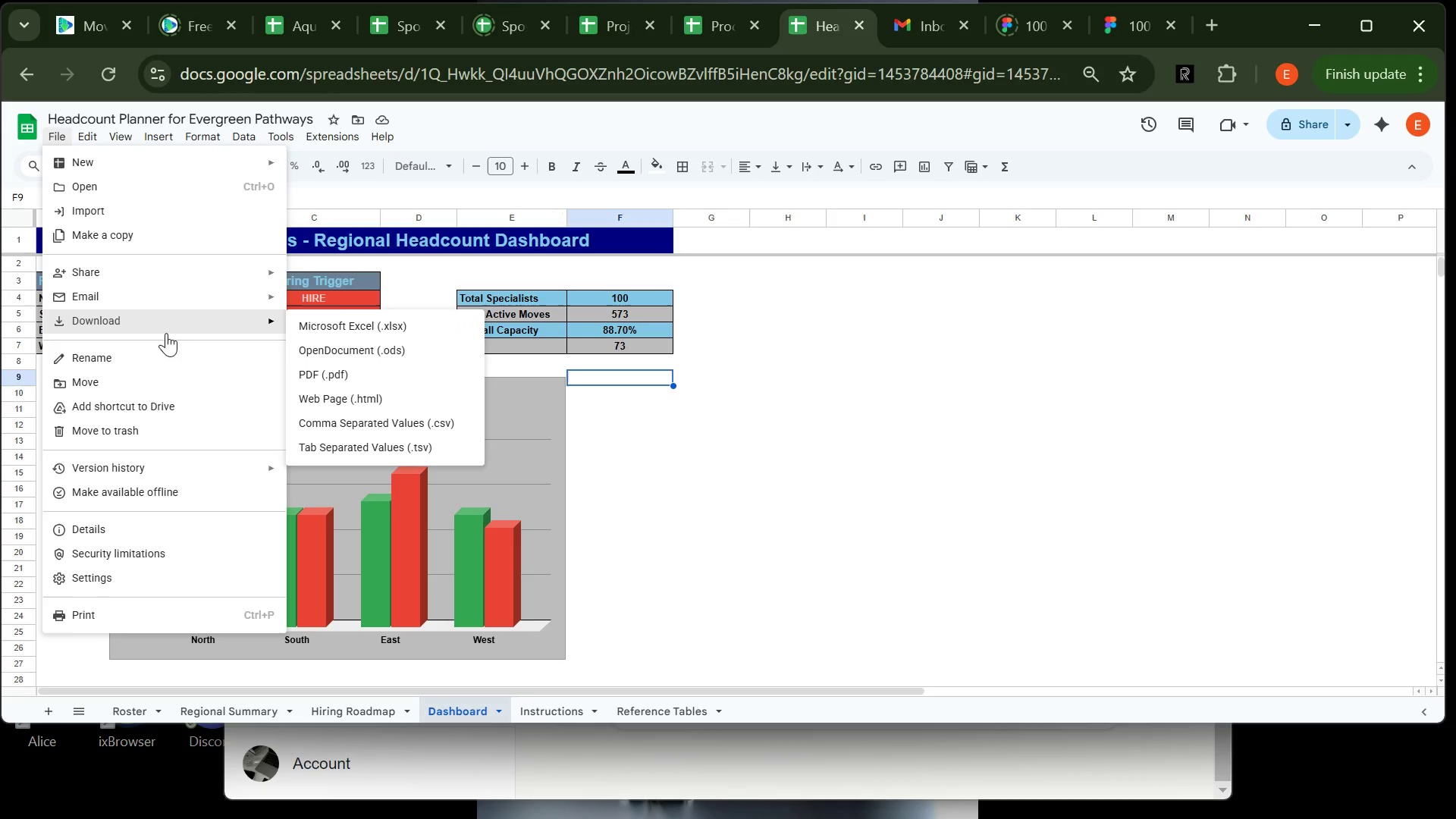 
wait(5.8)
 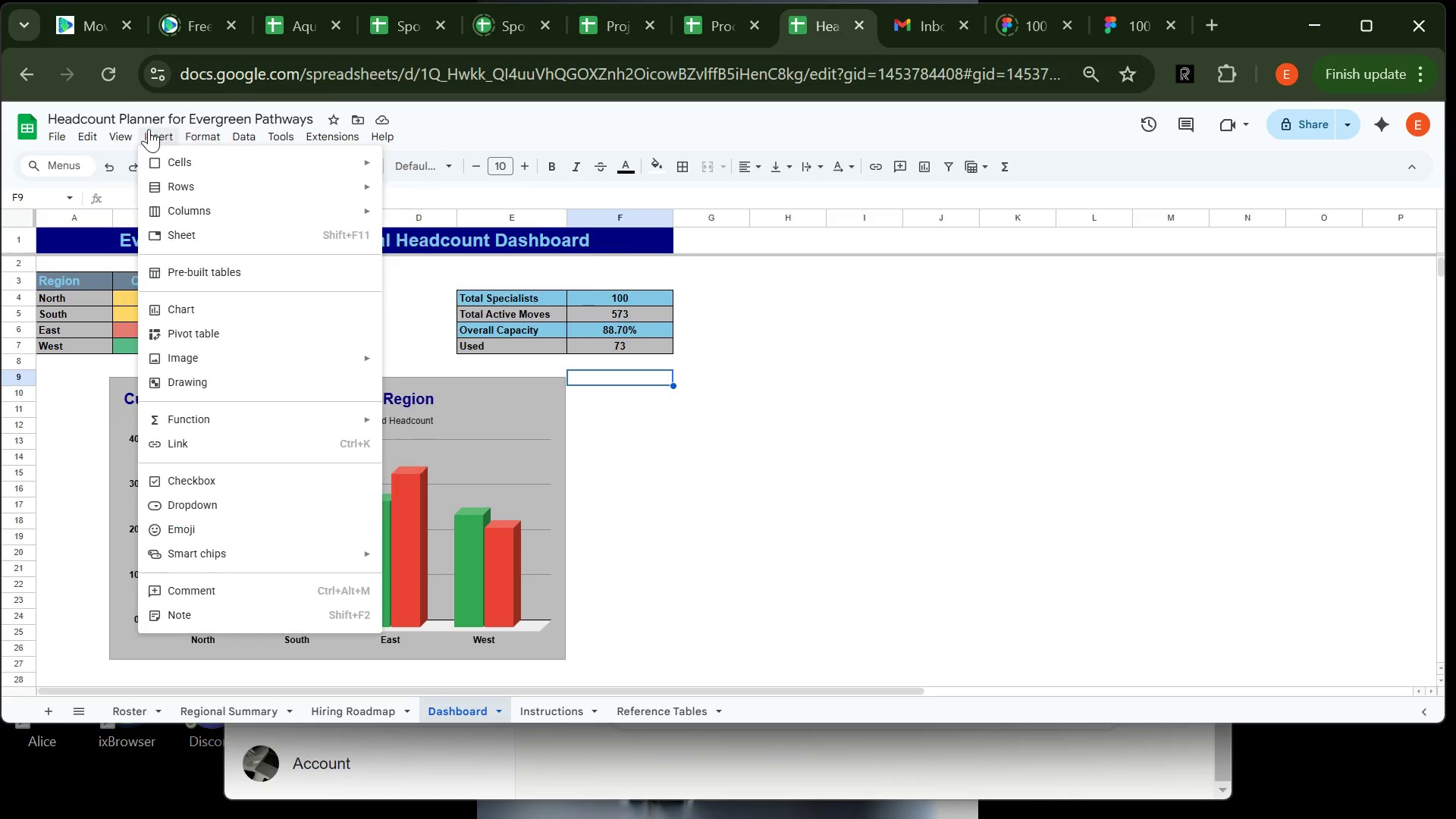 
left_click([351, 367])
 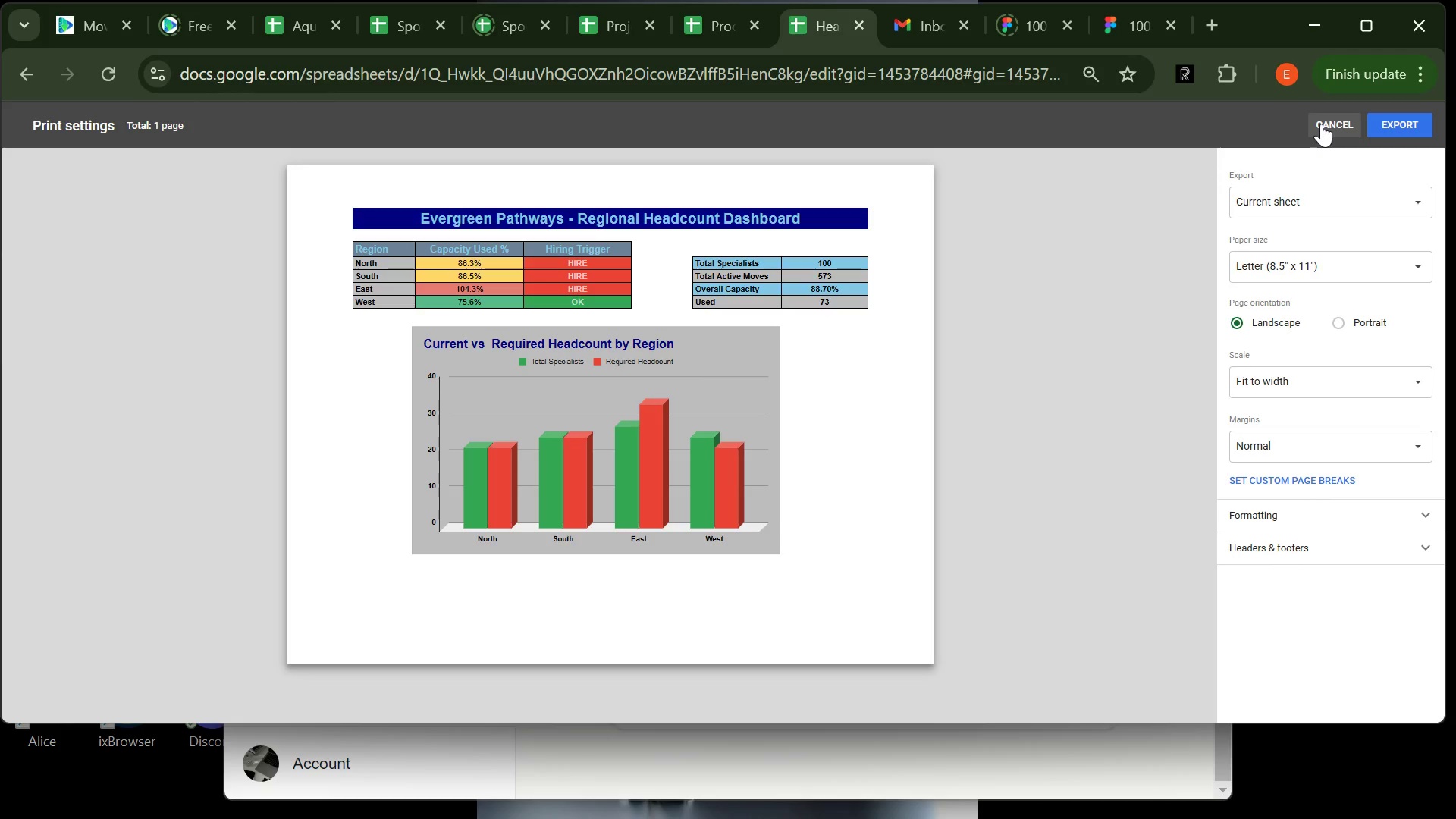 
wait(16.89)
 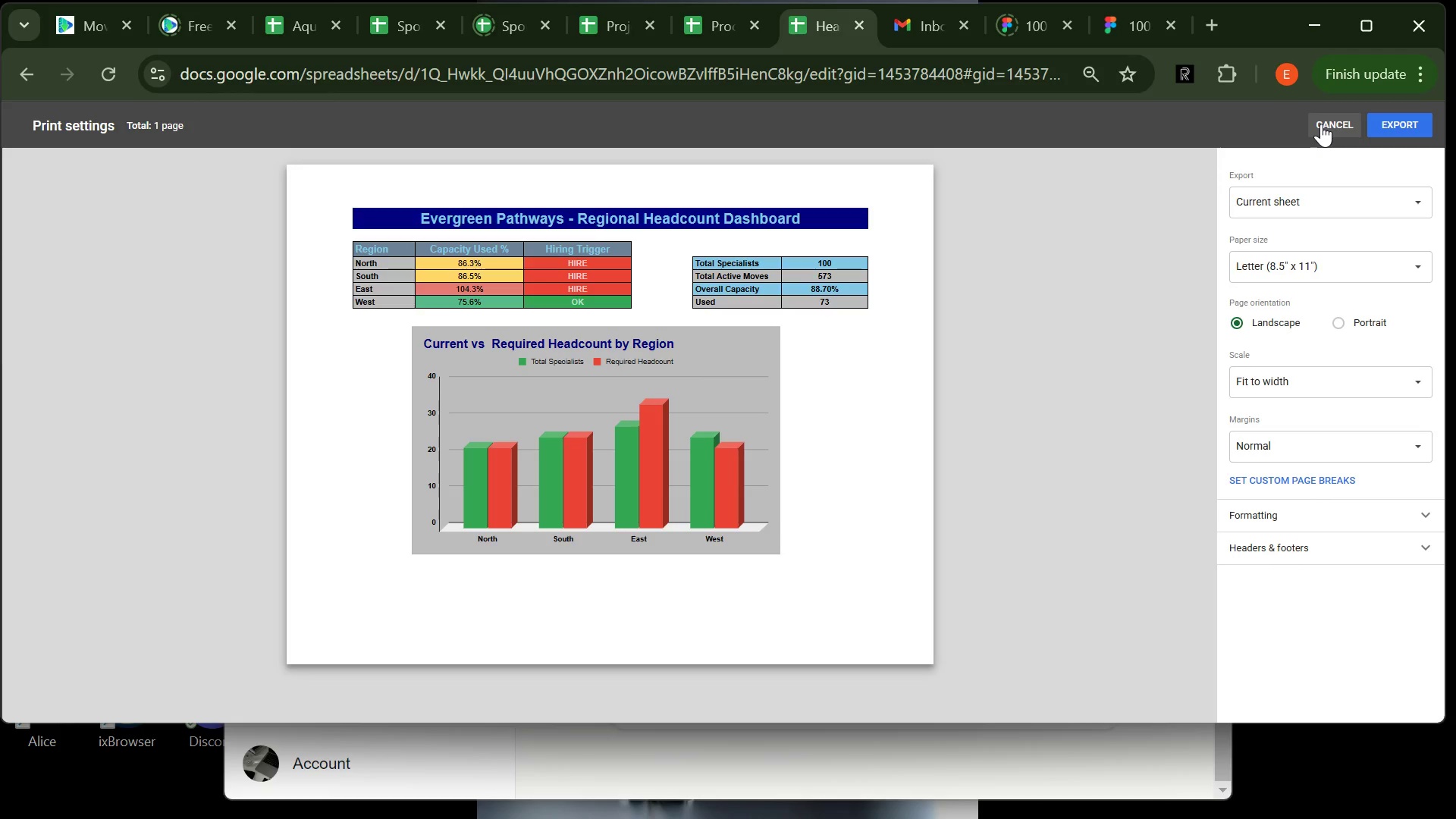 
left_click([1321, 124])
 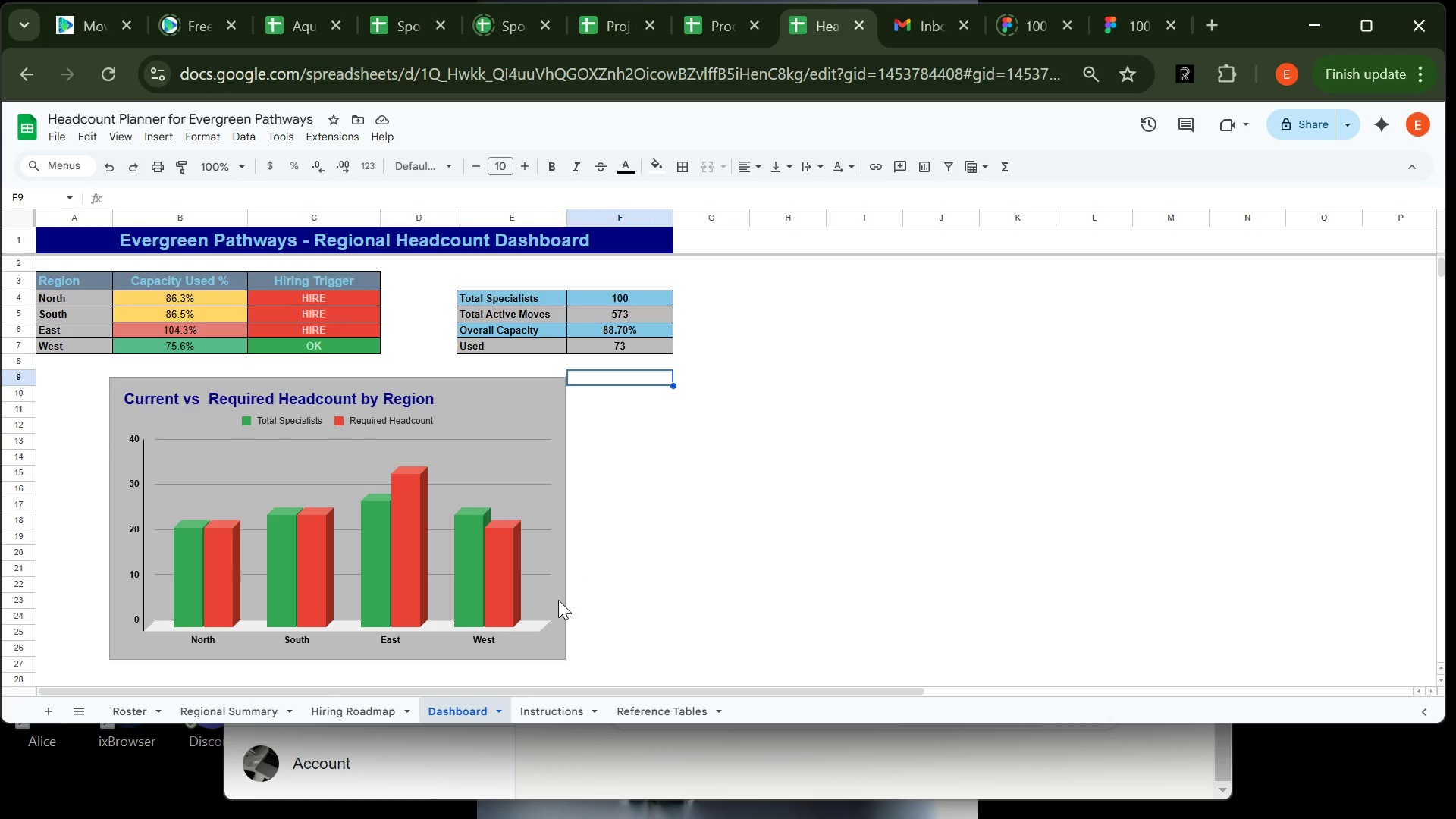 
left_click([581, 758])